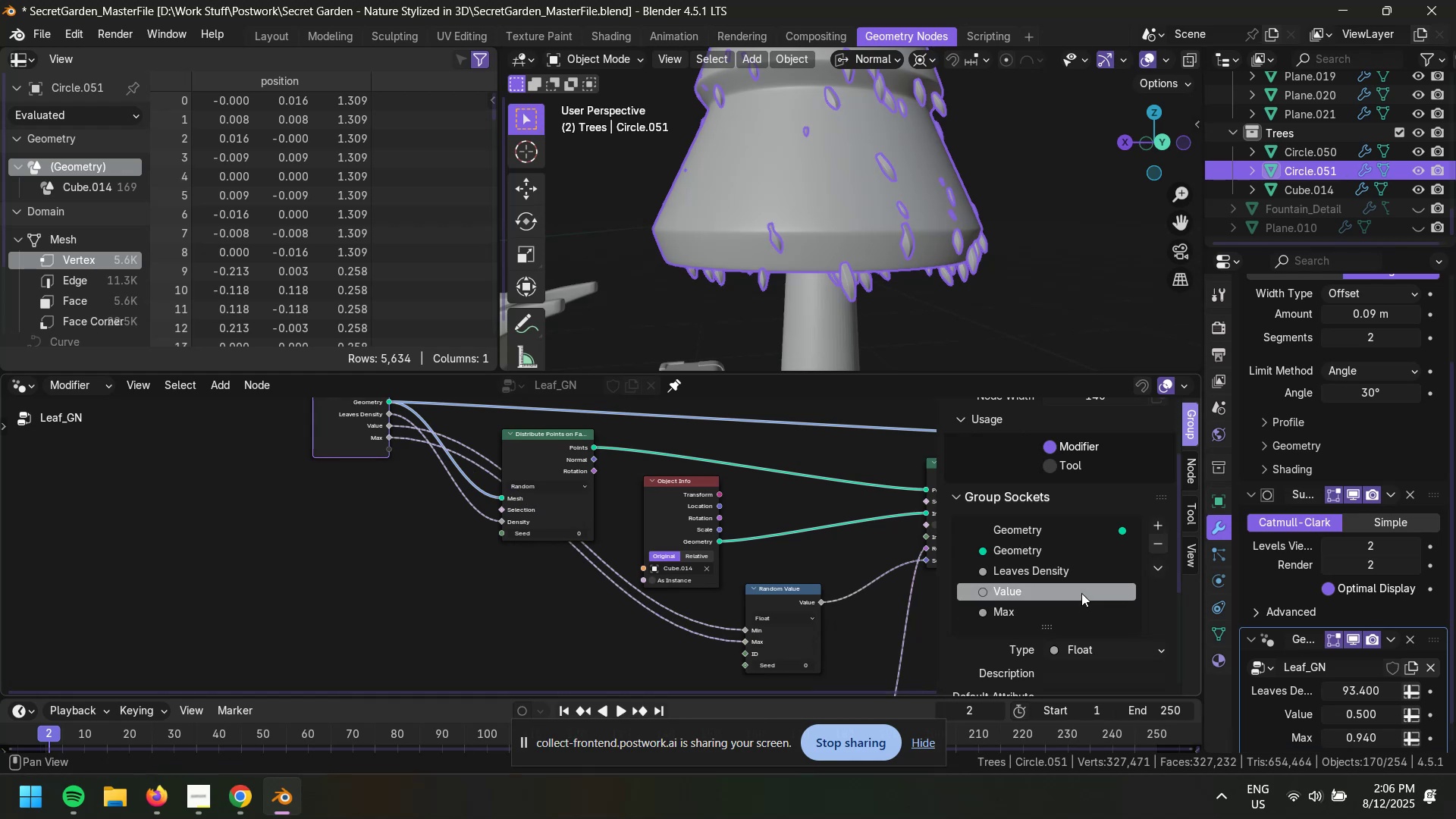 
double_click([1015, 589])
 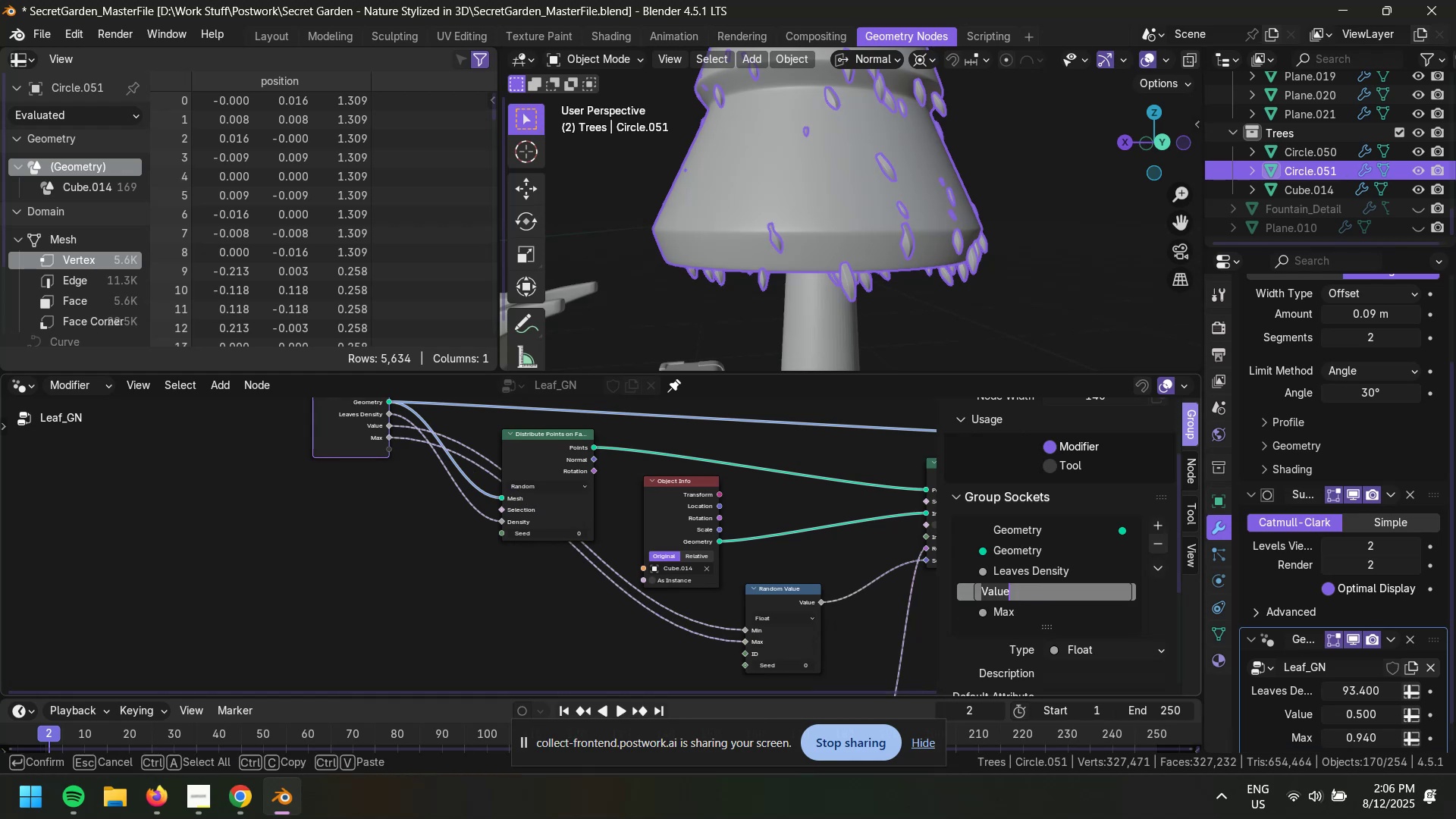 
triple_click([1034, 590])
 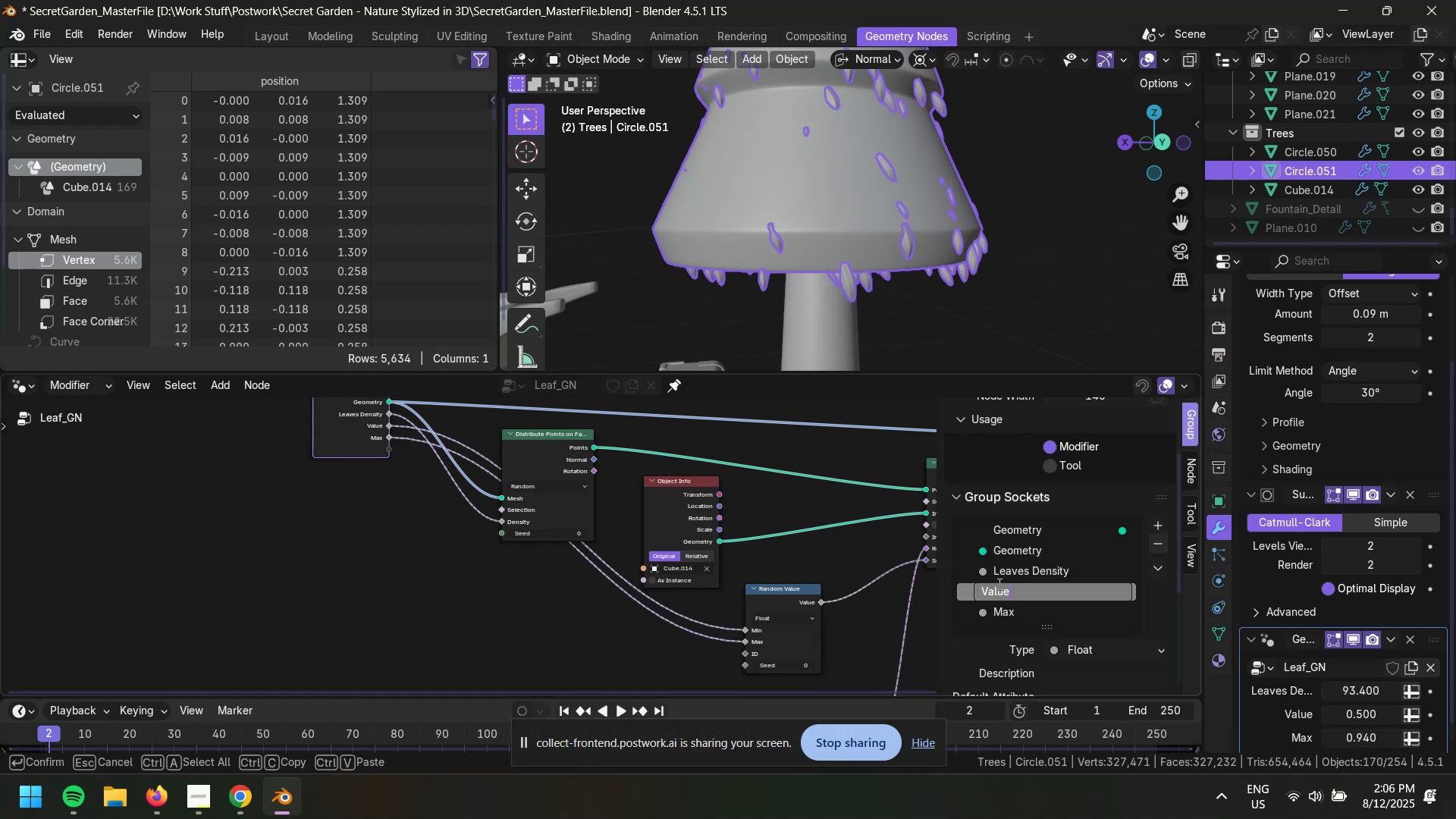 
left_click([1035, 592])
 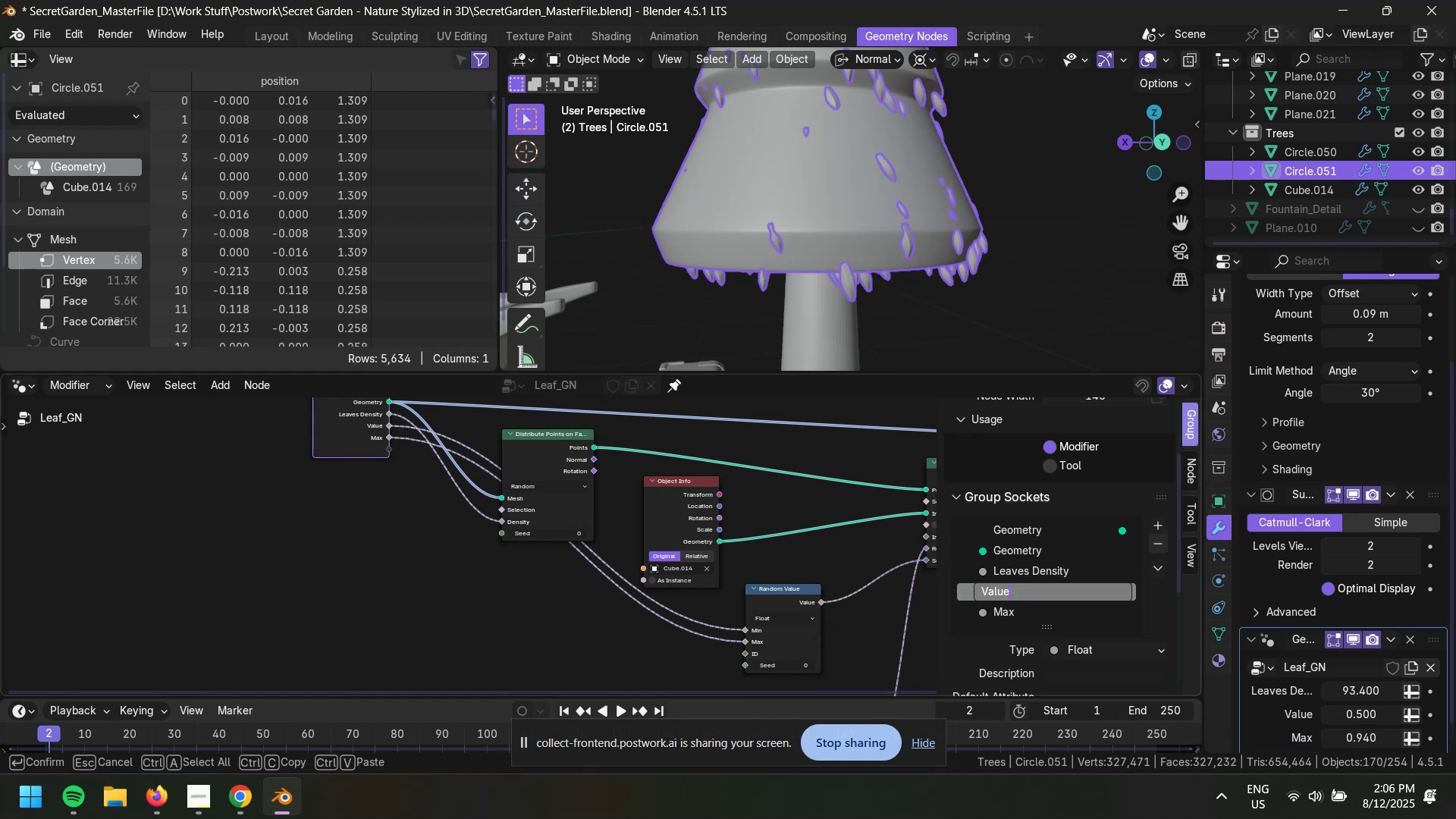 
key(Control+ControlLeft)
 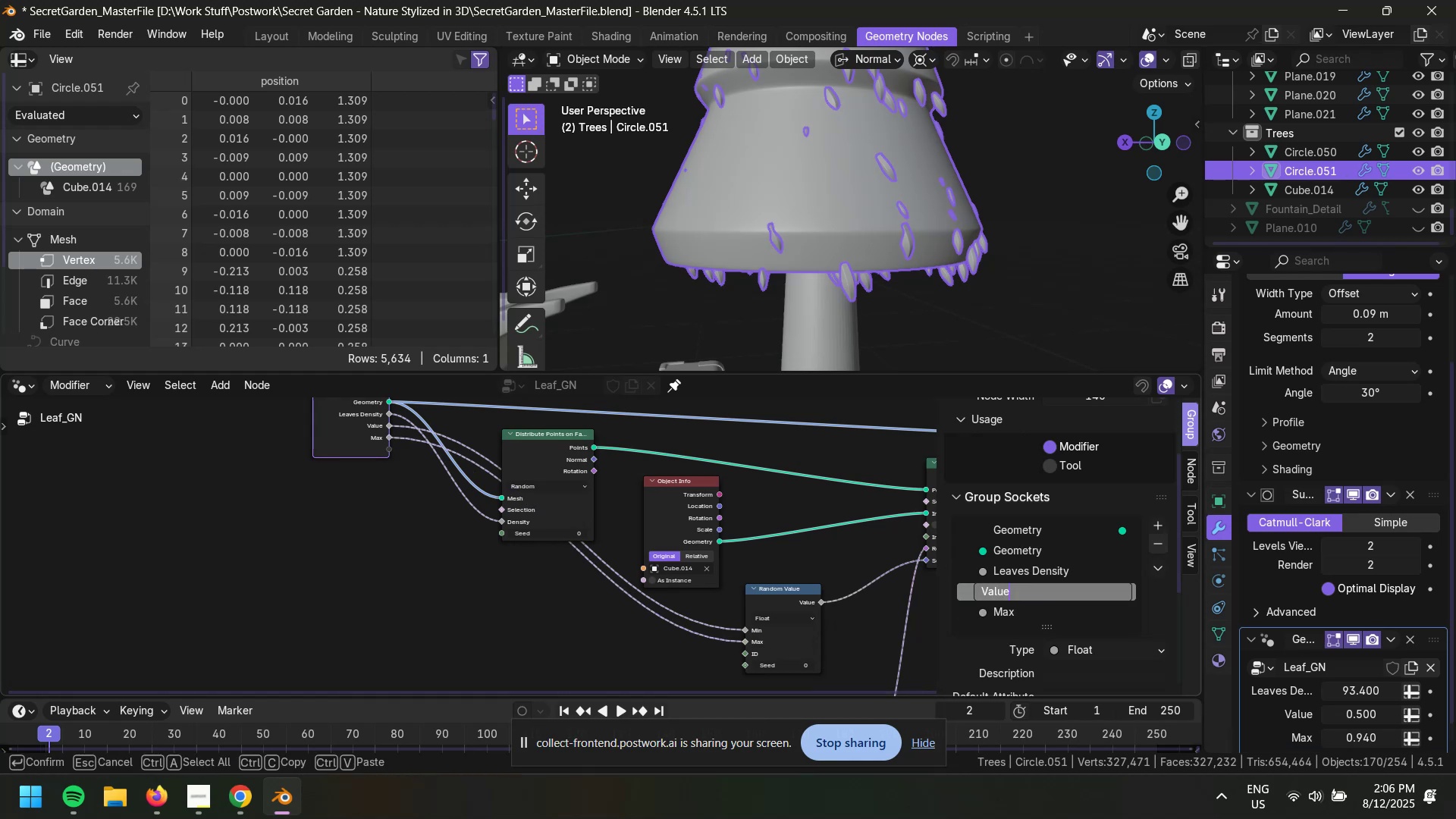 
key(Control+A)
 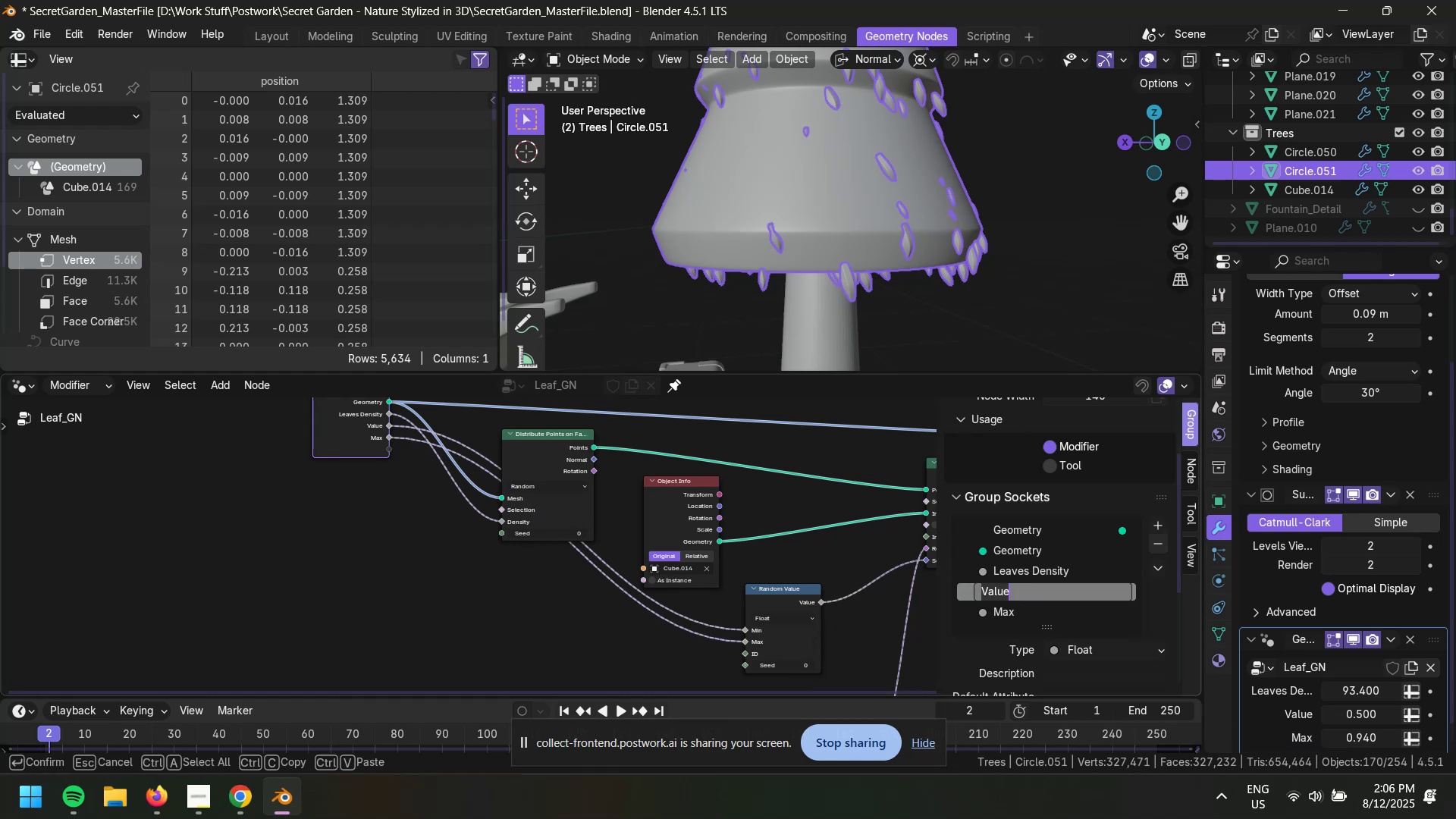 
type(Min Scale)
 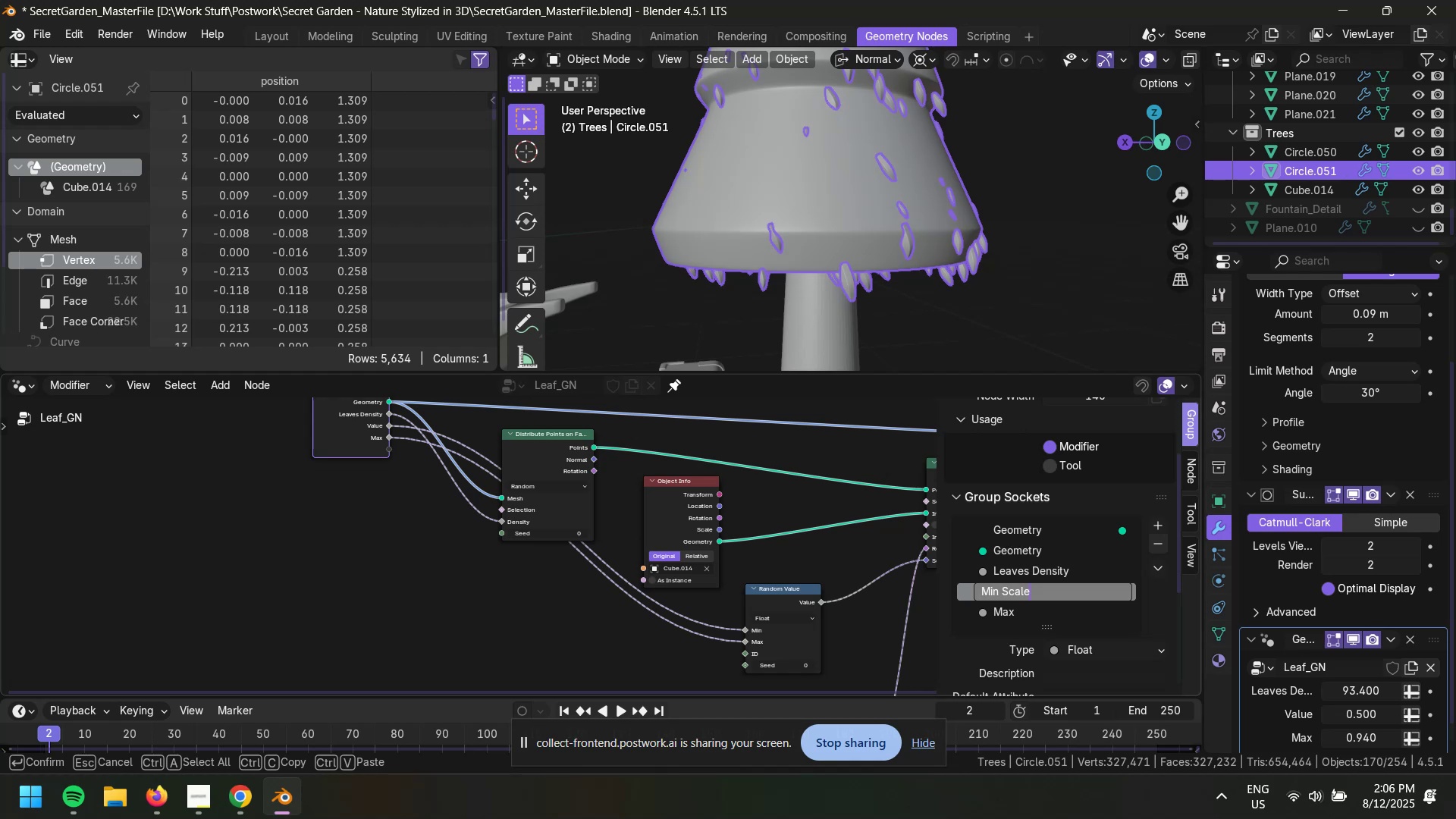 
key(Control+A)
 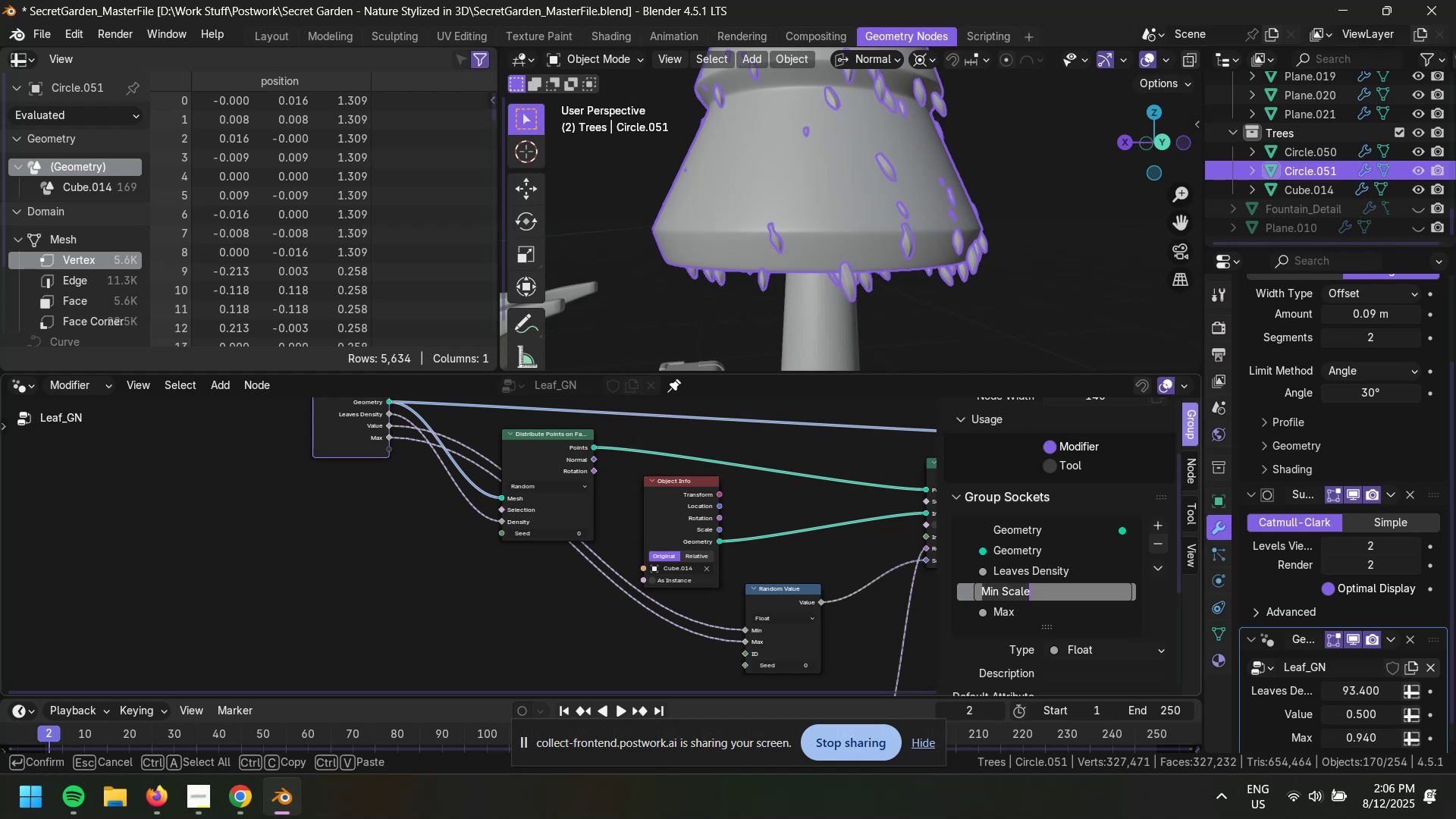 
key(Backspace)
type(Minum)
key(Backspace)
key(Backspace)
type(imum Random Scale)
 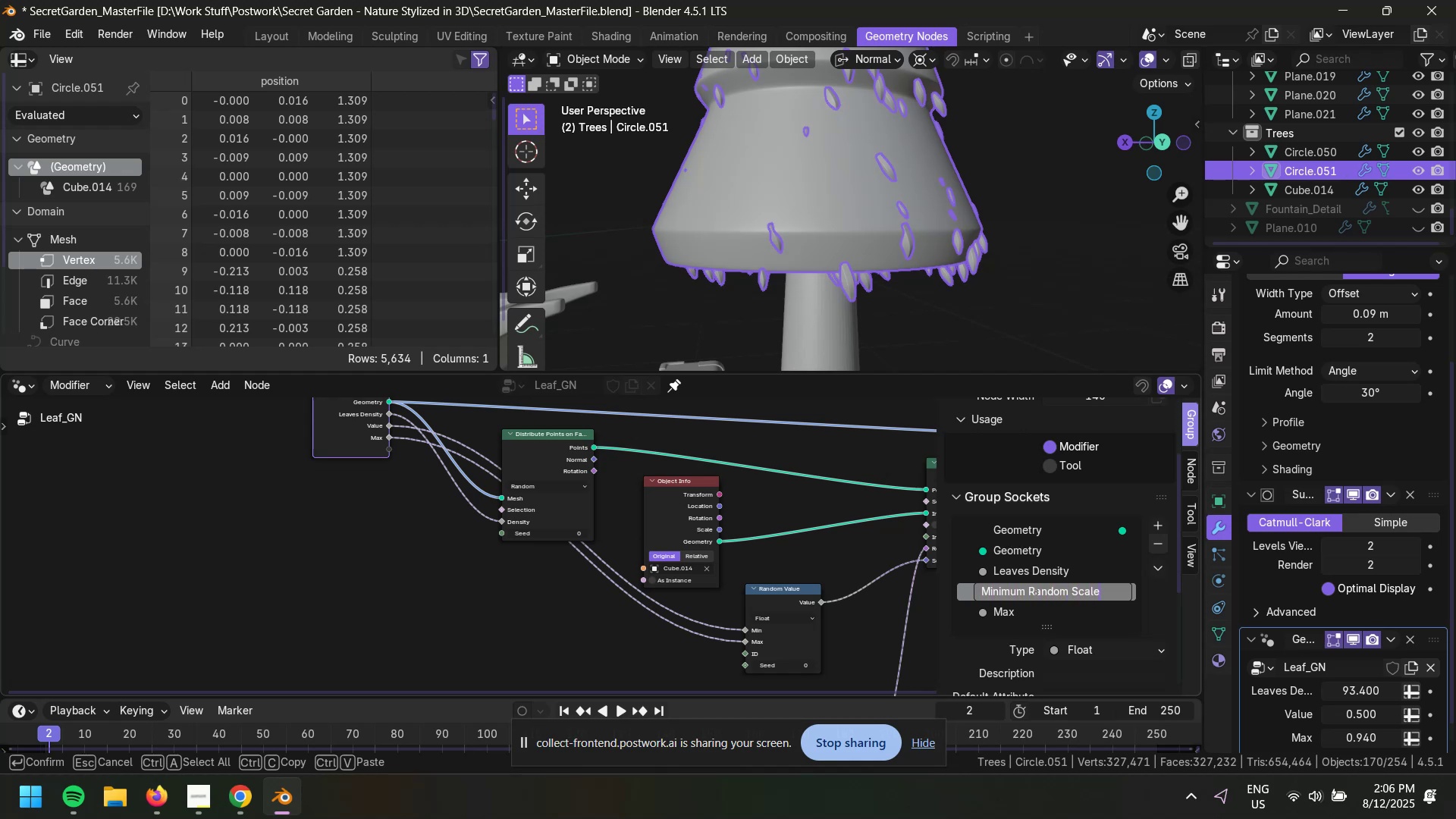 
key(Enter)
 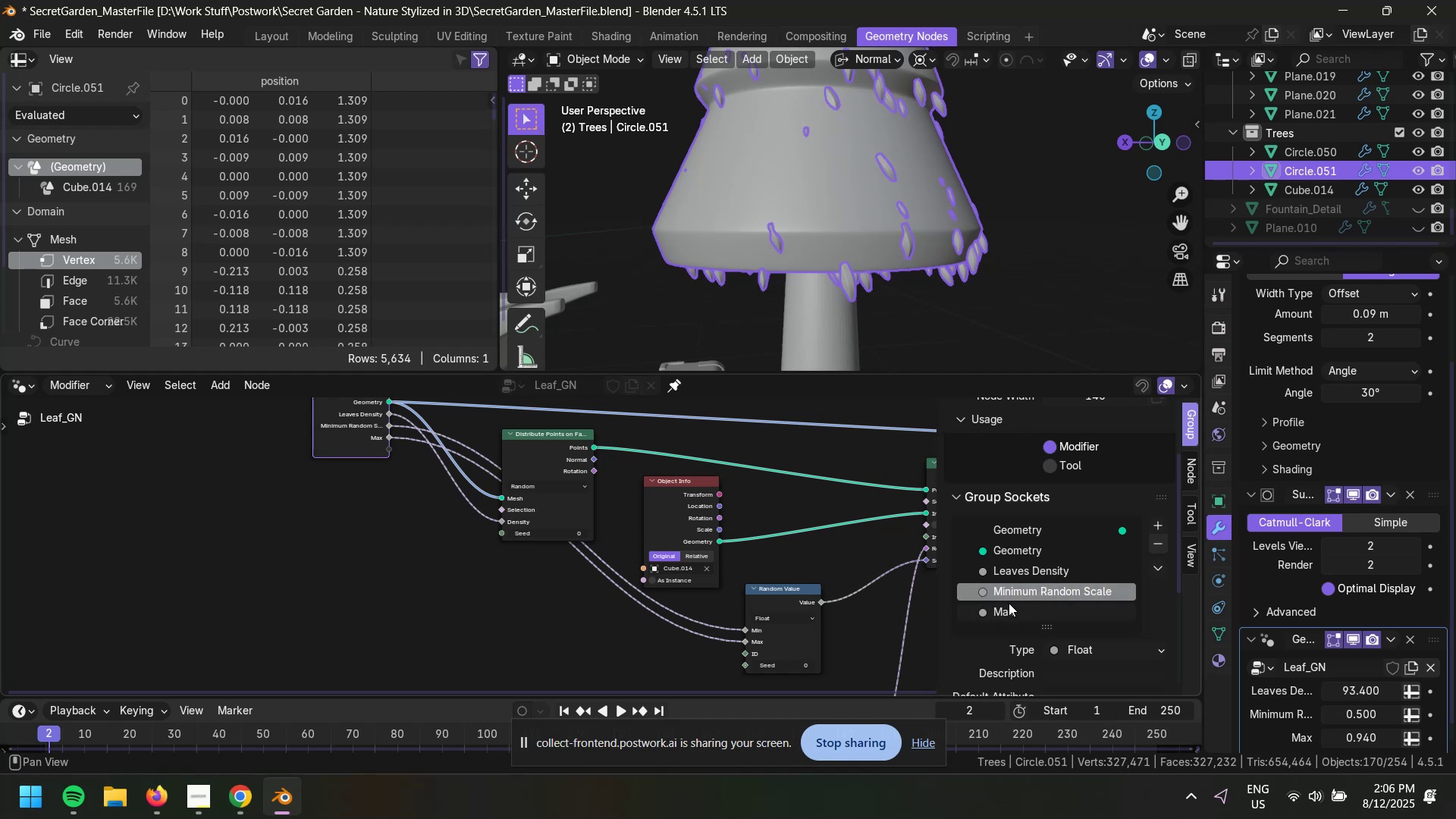 
double_click([1003, 610])
 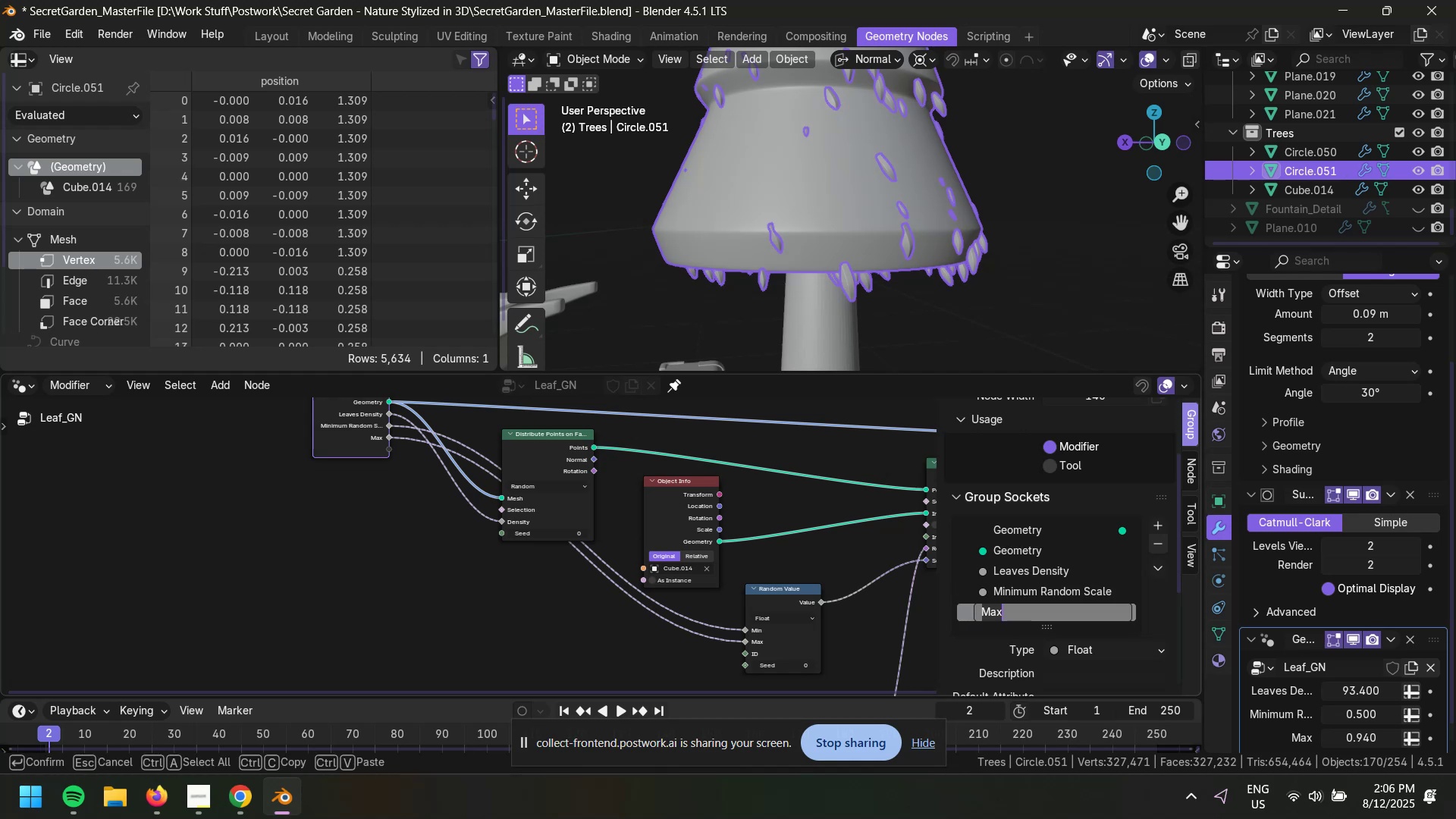 
triple_click([1027, 610])
 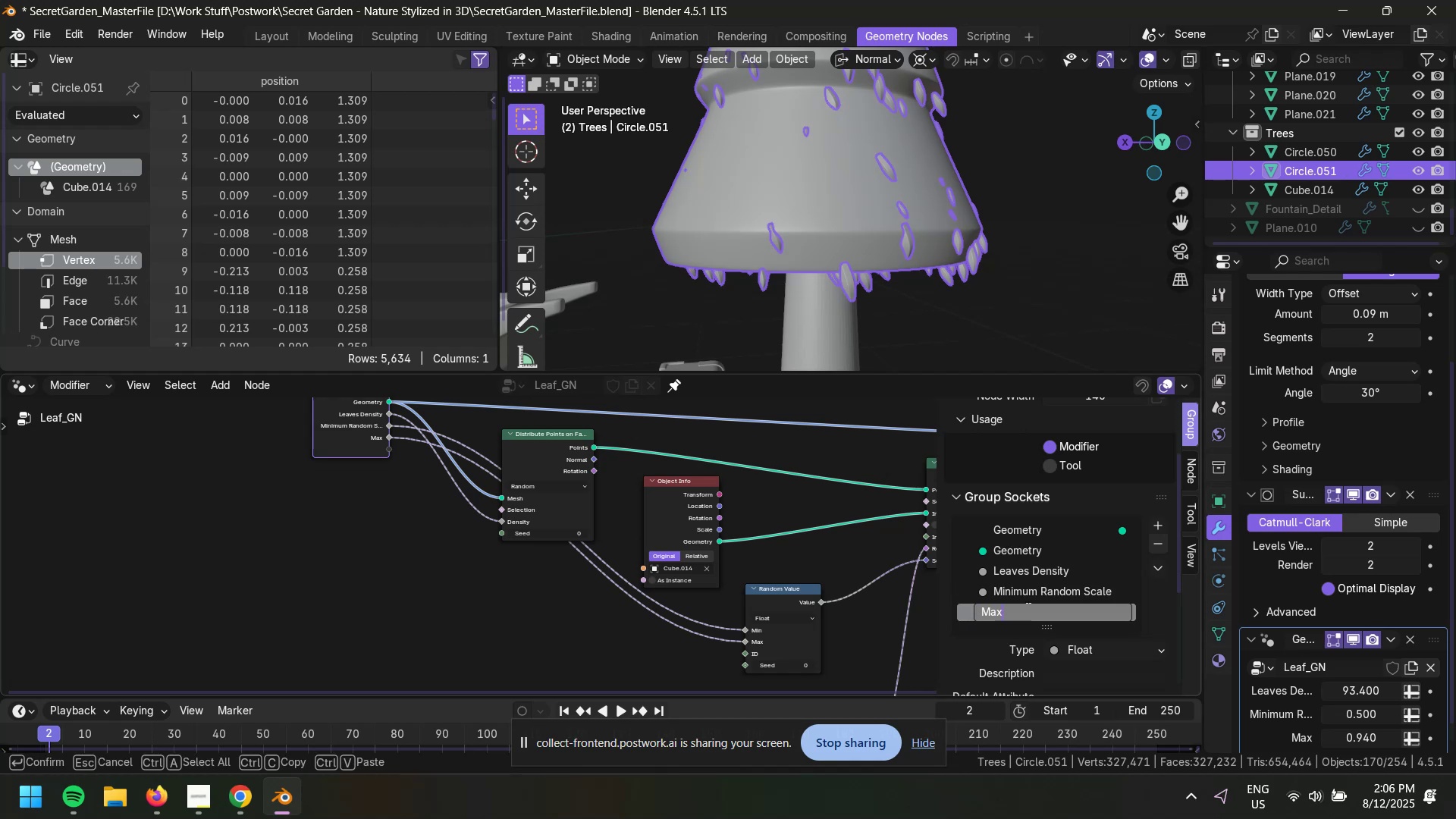 
type(imum Random Scale)
 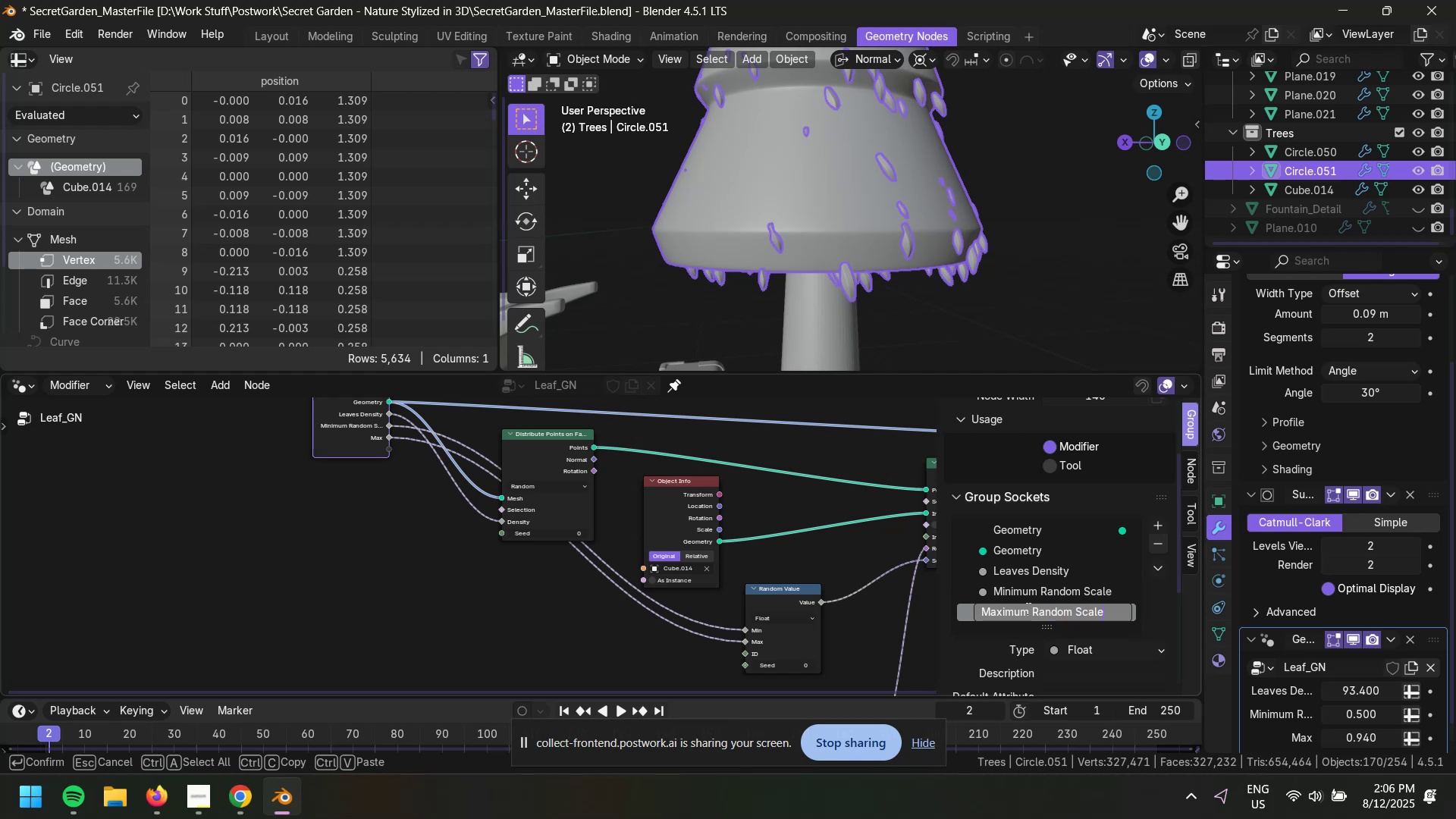 
key(Enter)
 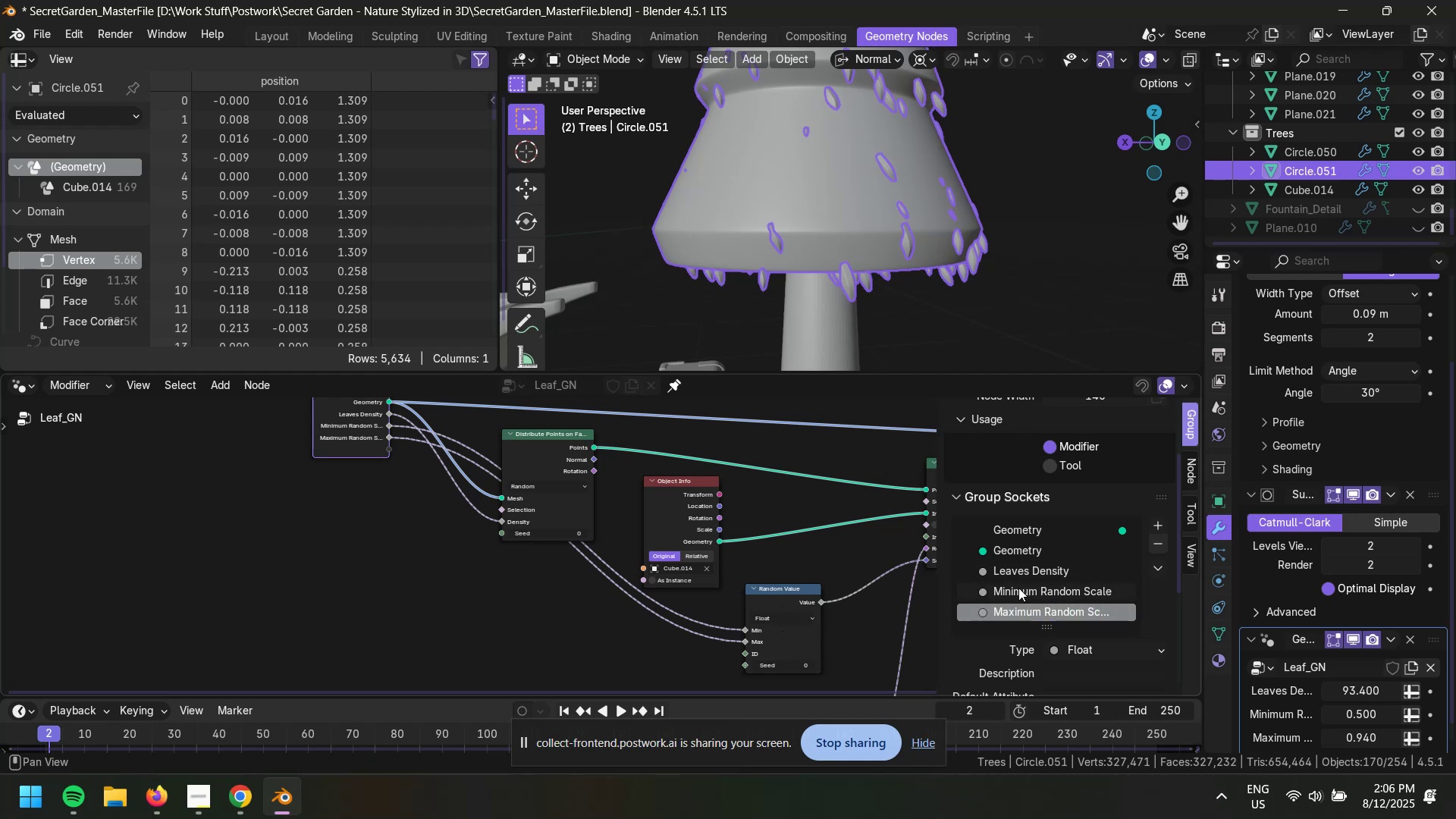 
left_click([474, 577])
 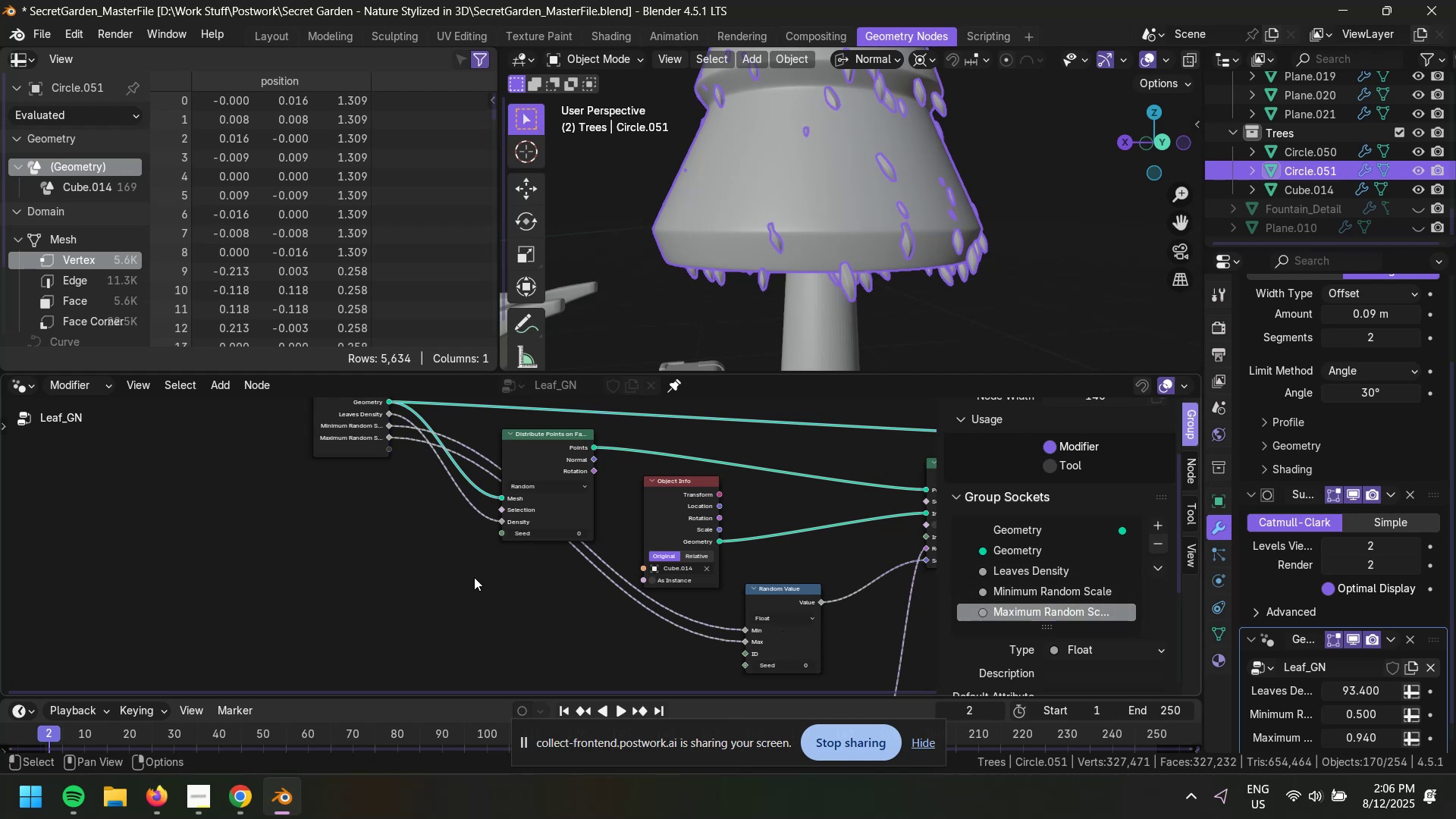 
key(Control+S)
 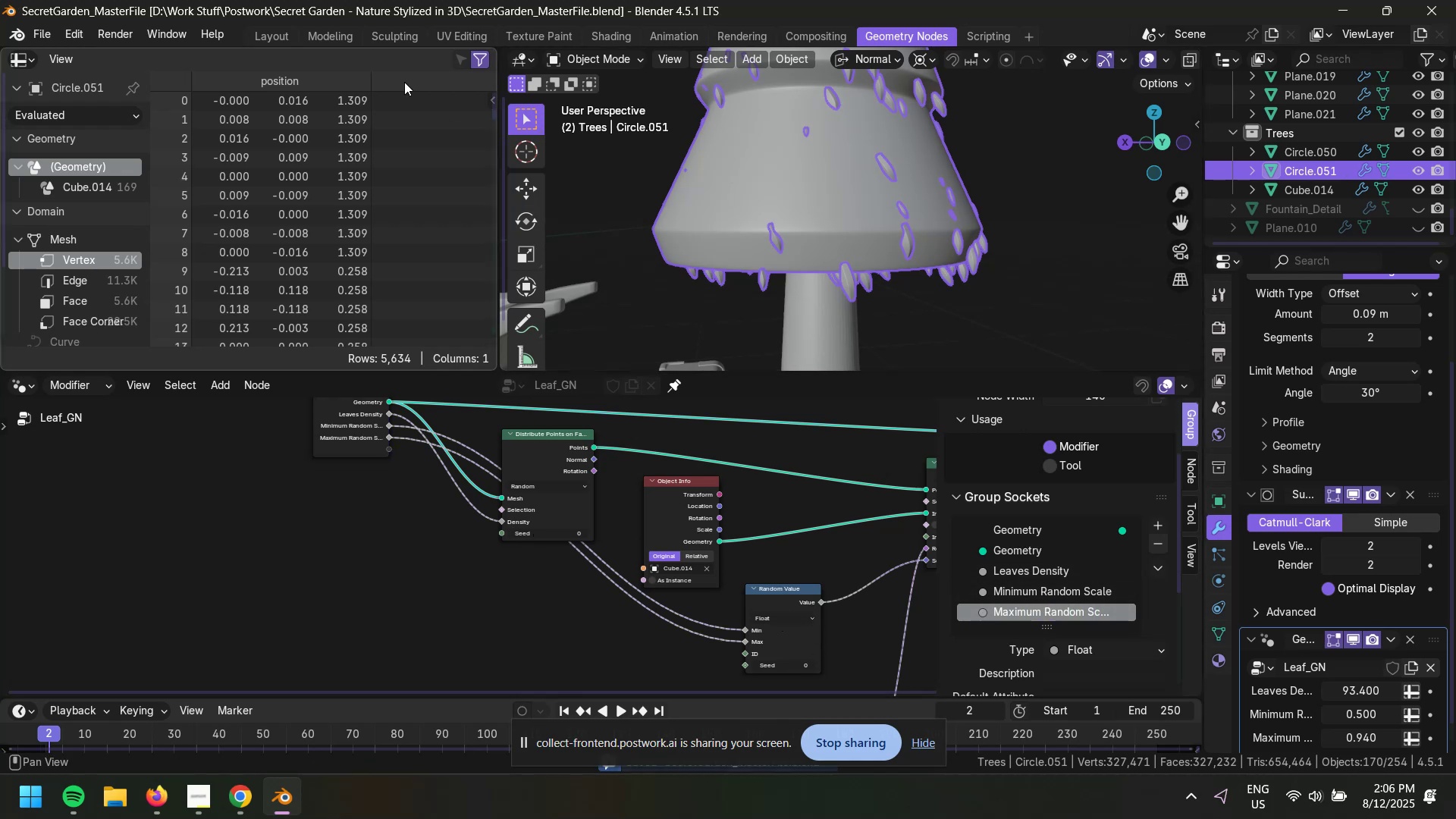 
left_click([343, 40])
 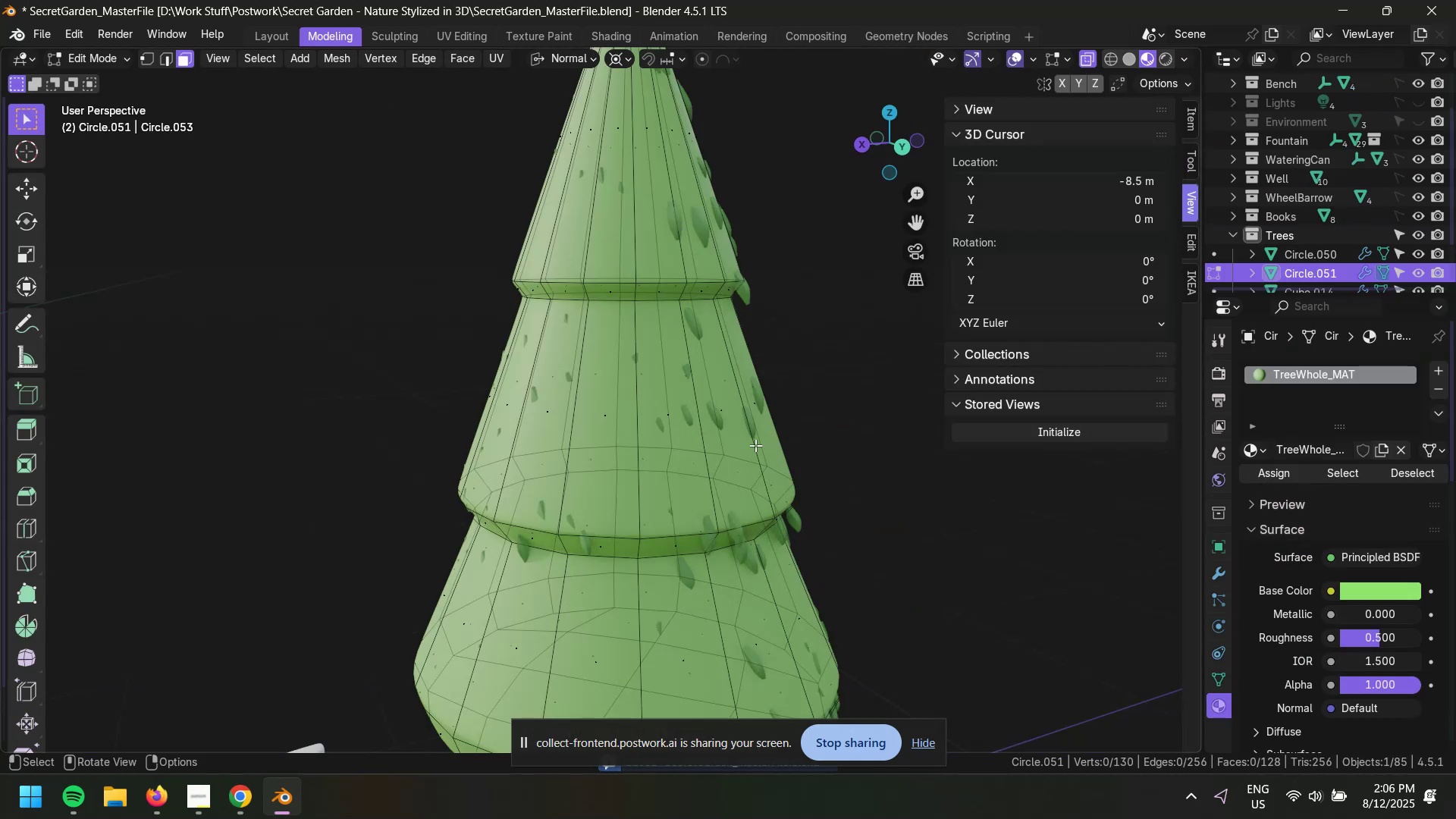 
key(Tab)
 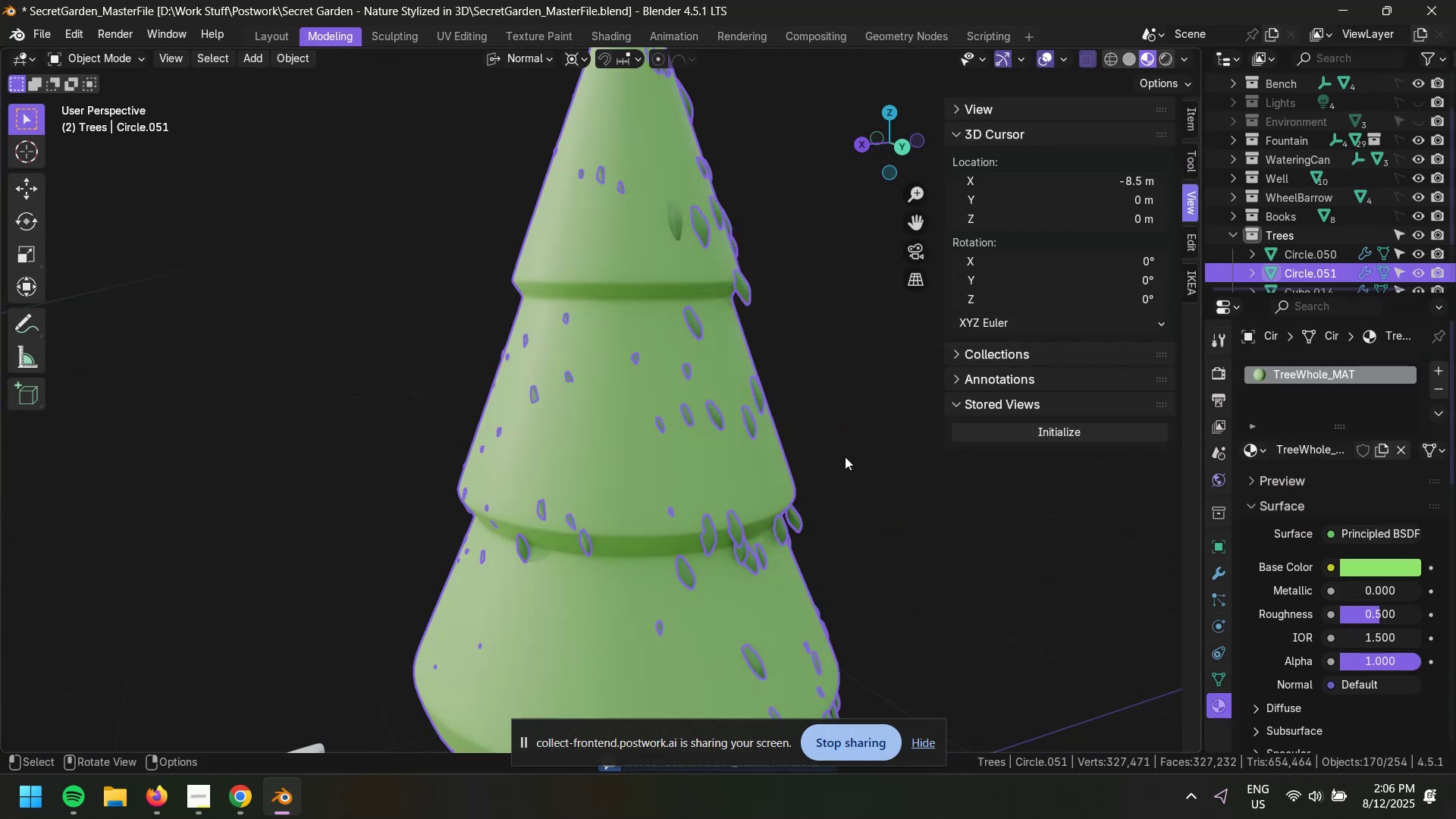 
left_click([850, 465])
 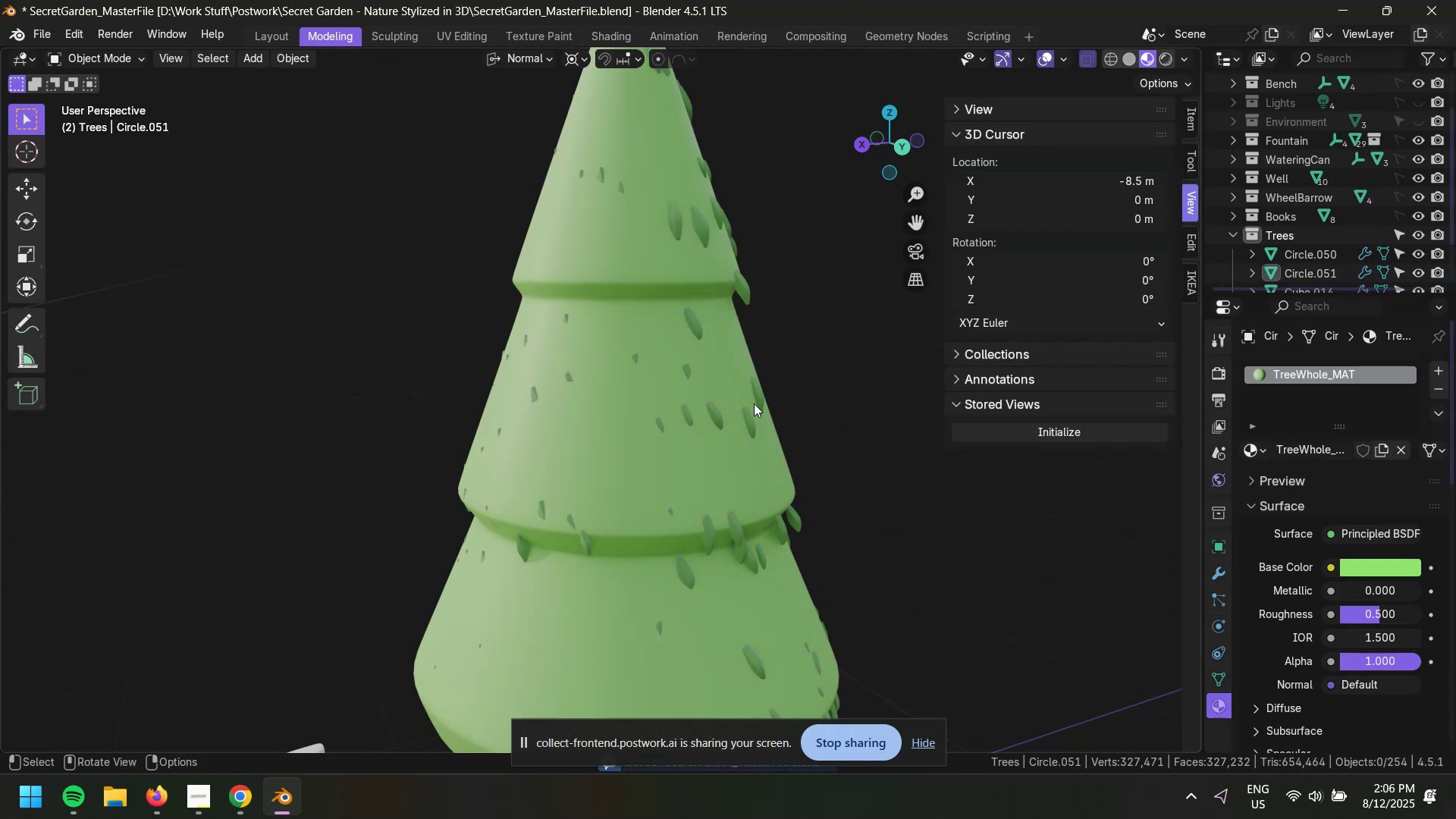 
left_click([762, 390])
 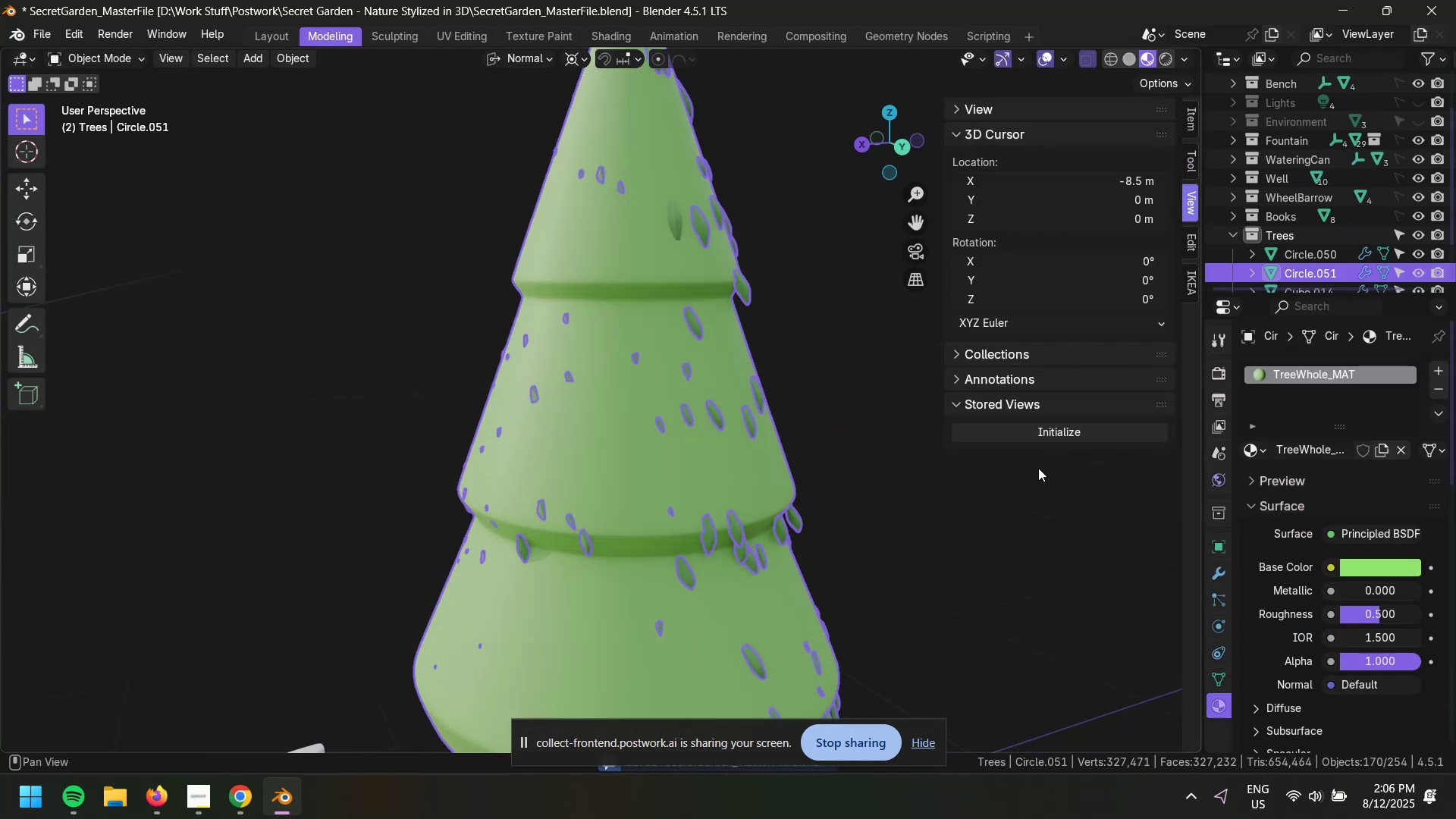 
scroll: coordinate [1300, 543], scroll_direction: down, amount: 5.0
 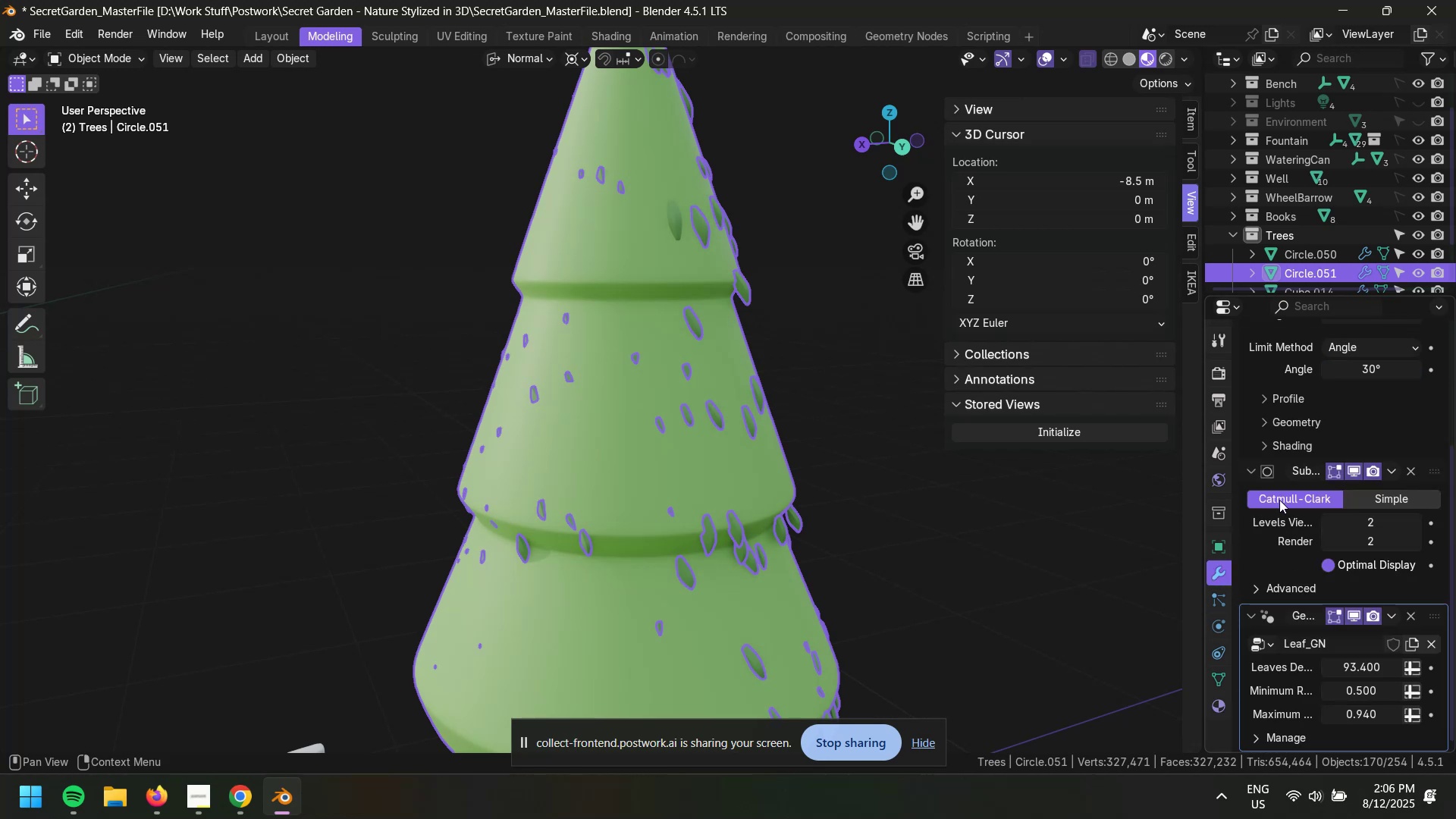 
scroll: coordinate [1276, 544], scroll_direction: up, amount: 5.0
 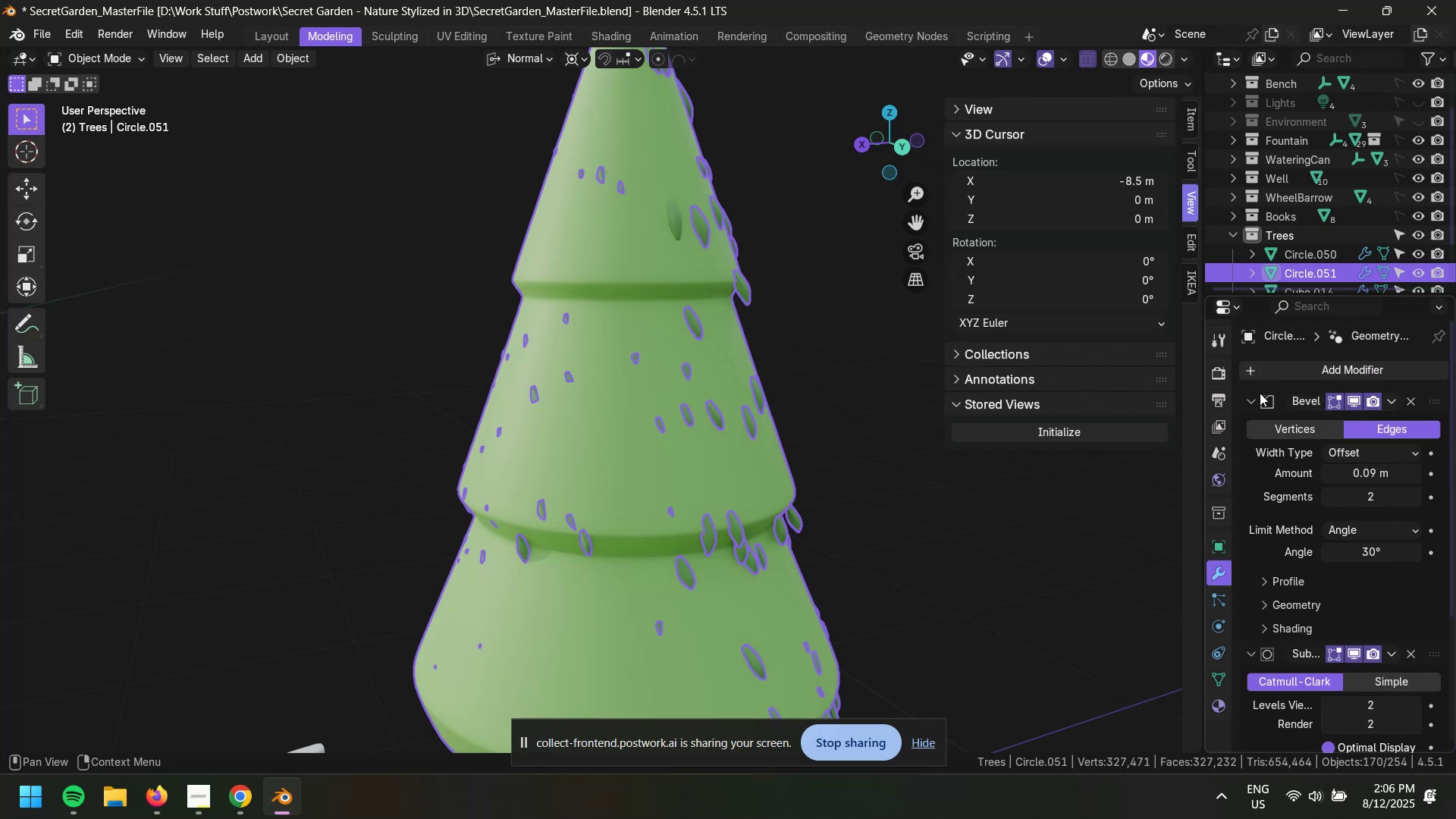 
left_click([1256, 401])
 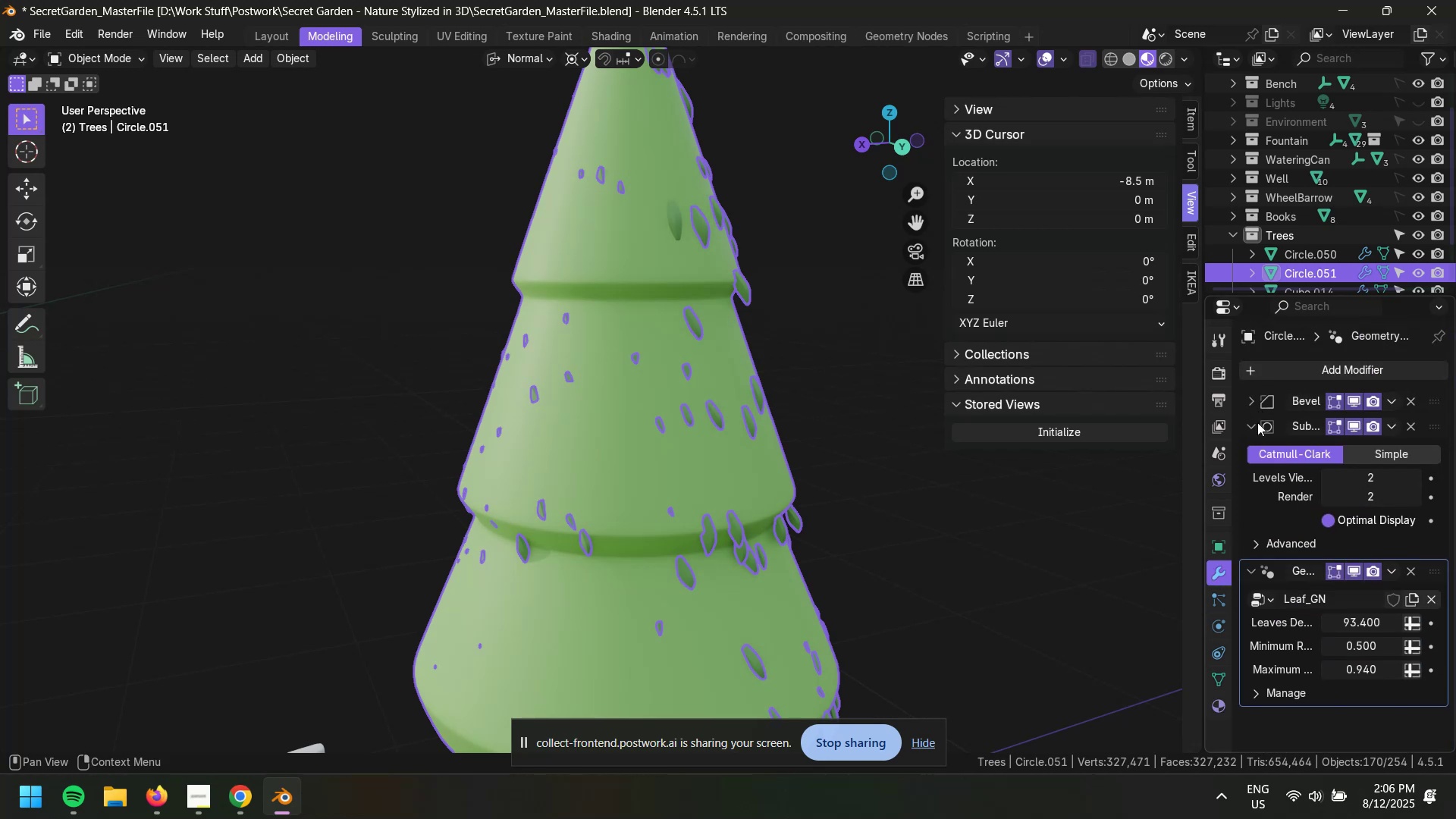 
left_click([1254, 422])
 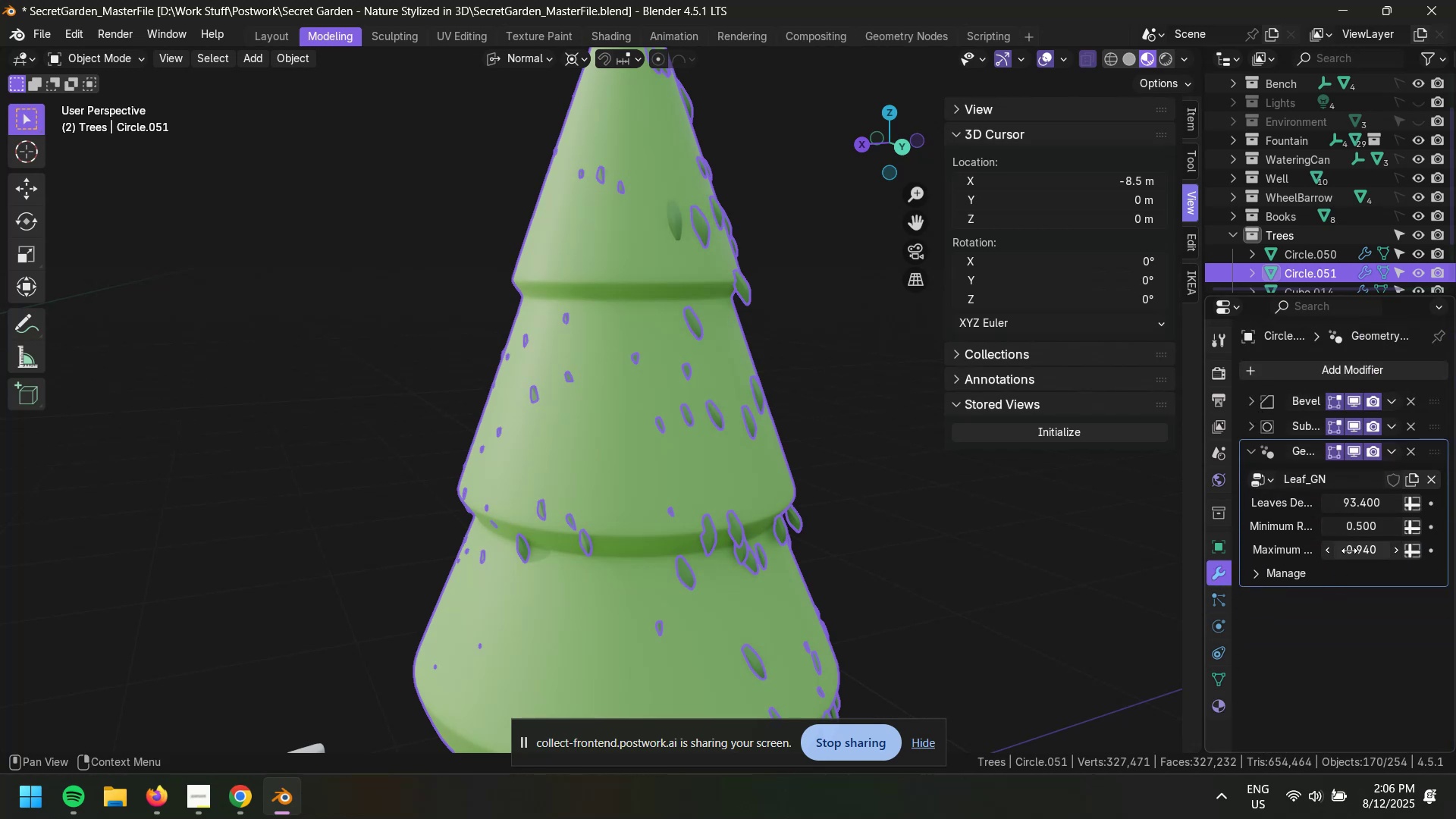 
left_click_drag(start_coordinate=[1349, 551], to_coordinate=[166, 546])
 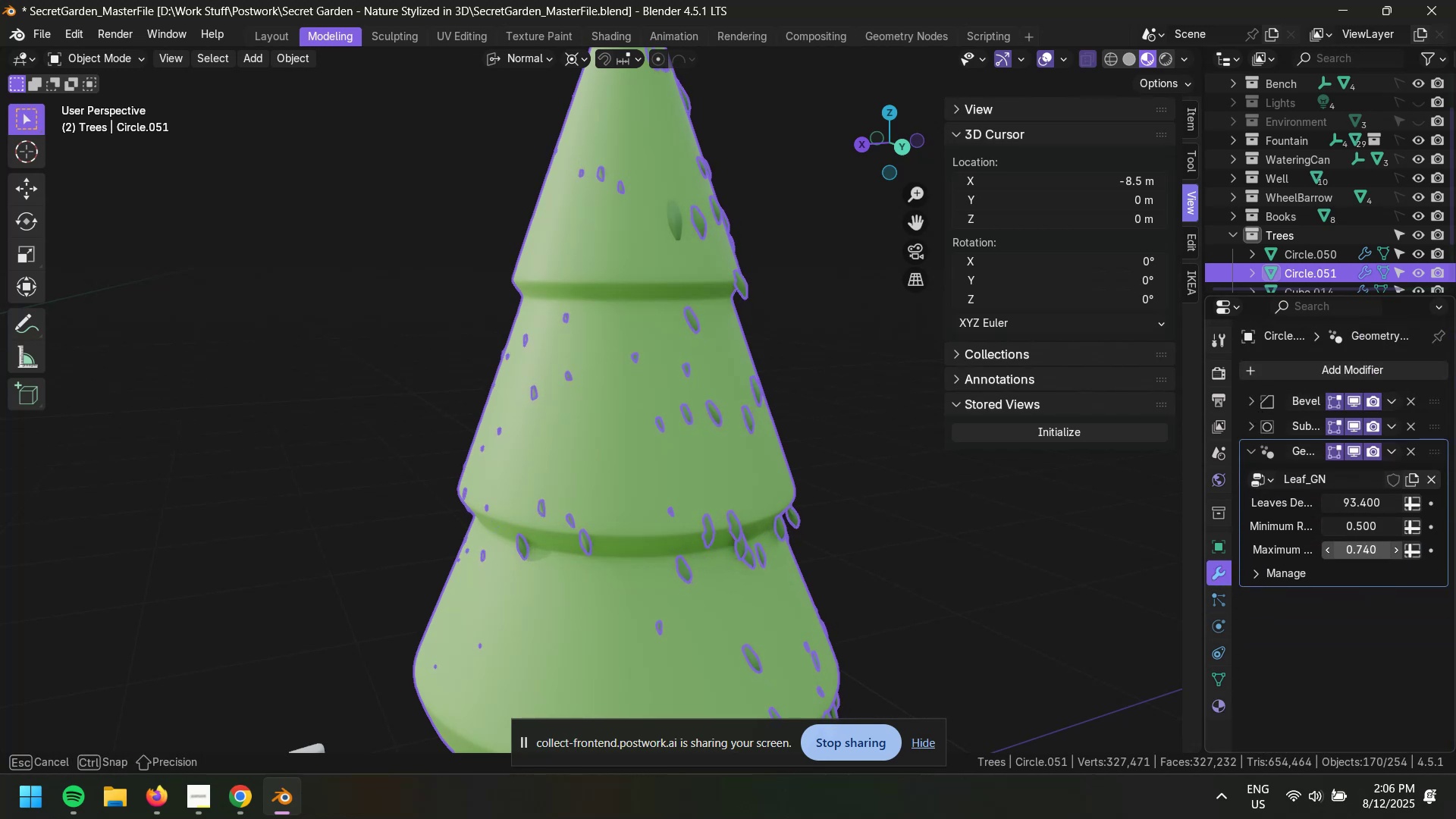 
key(Control+Z)
 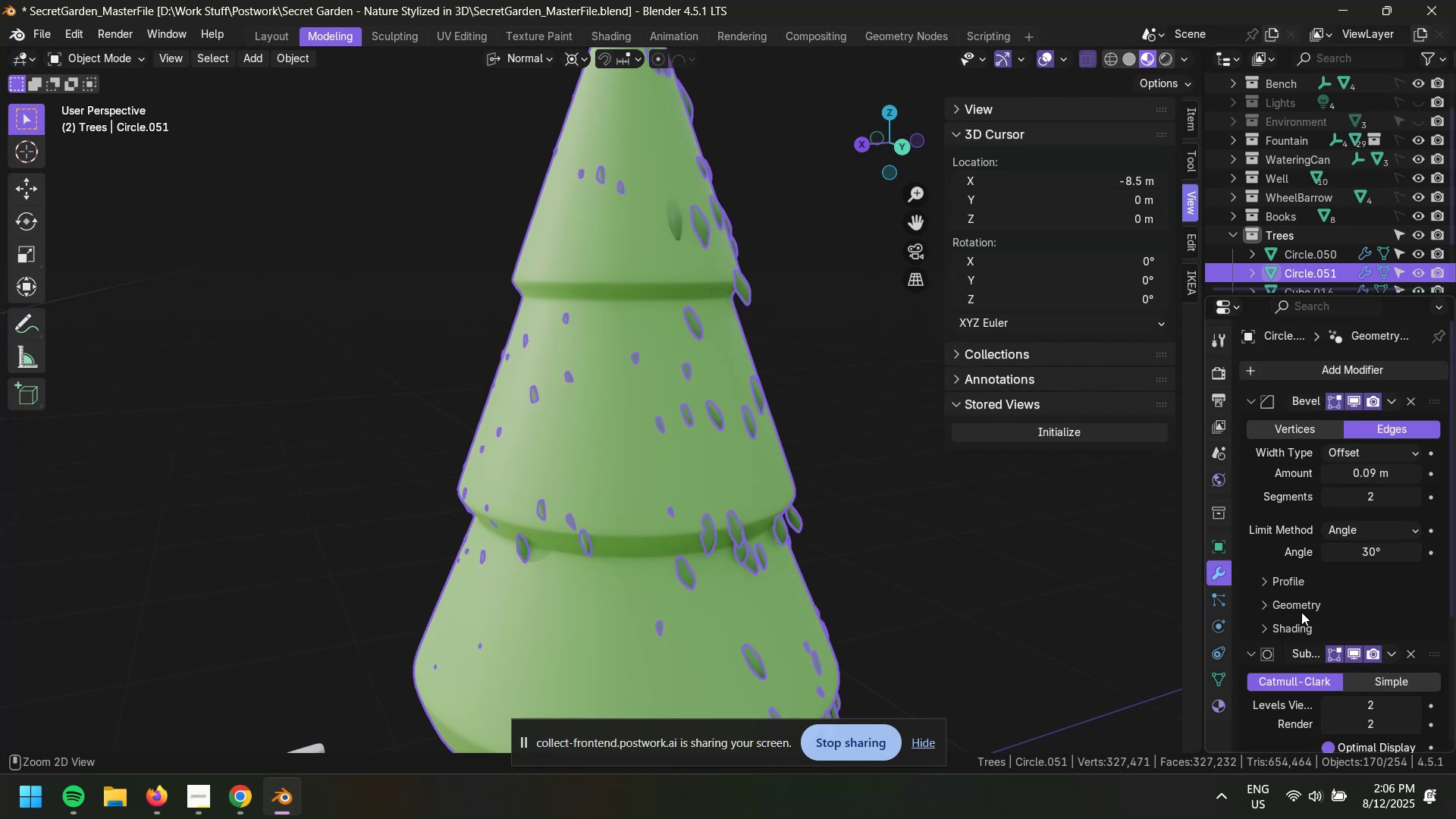 
scroll: coordinate [1339, 613], scroll_direction: down, amount: 3.0
 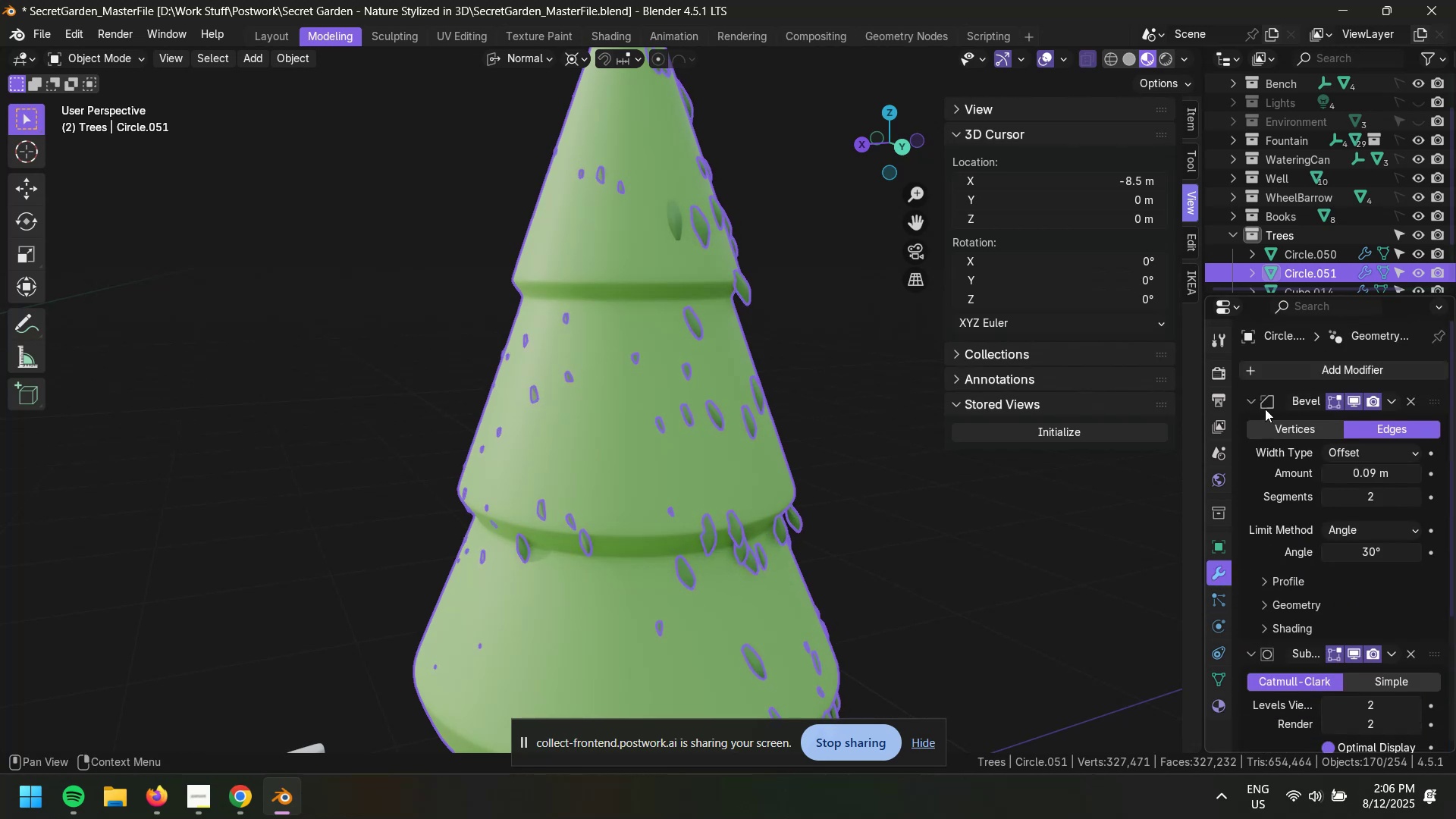 
left_click([1254, 407])
 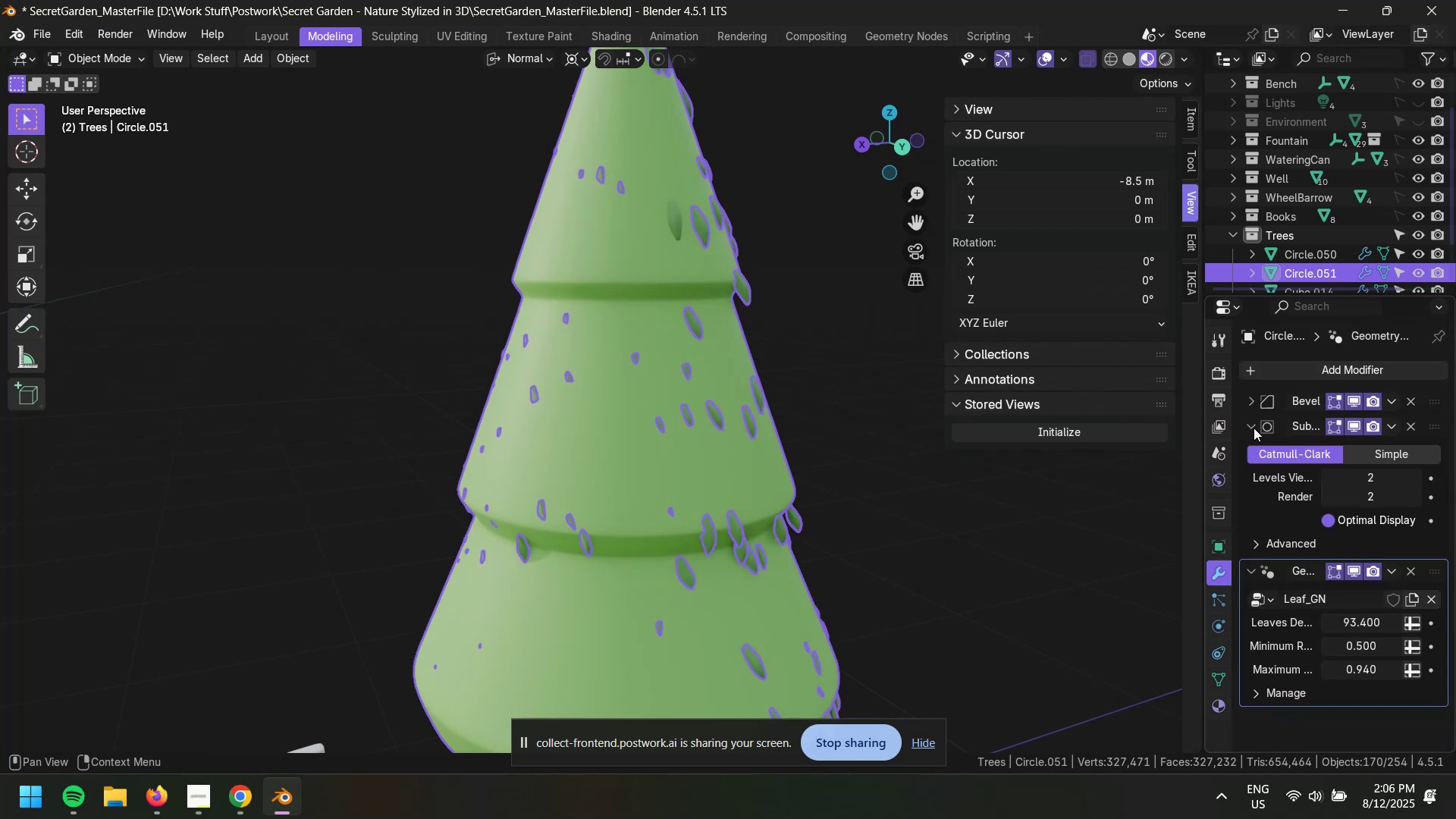 
left_click([1254, 428])
 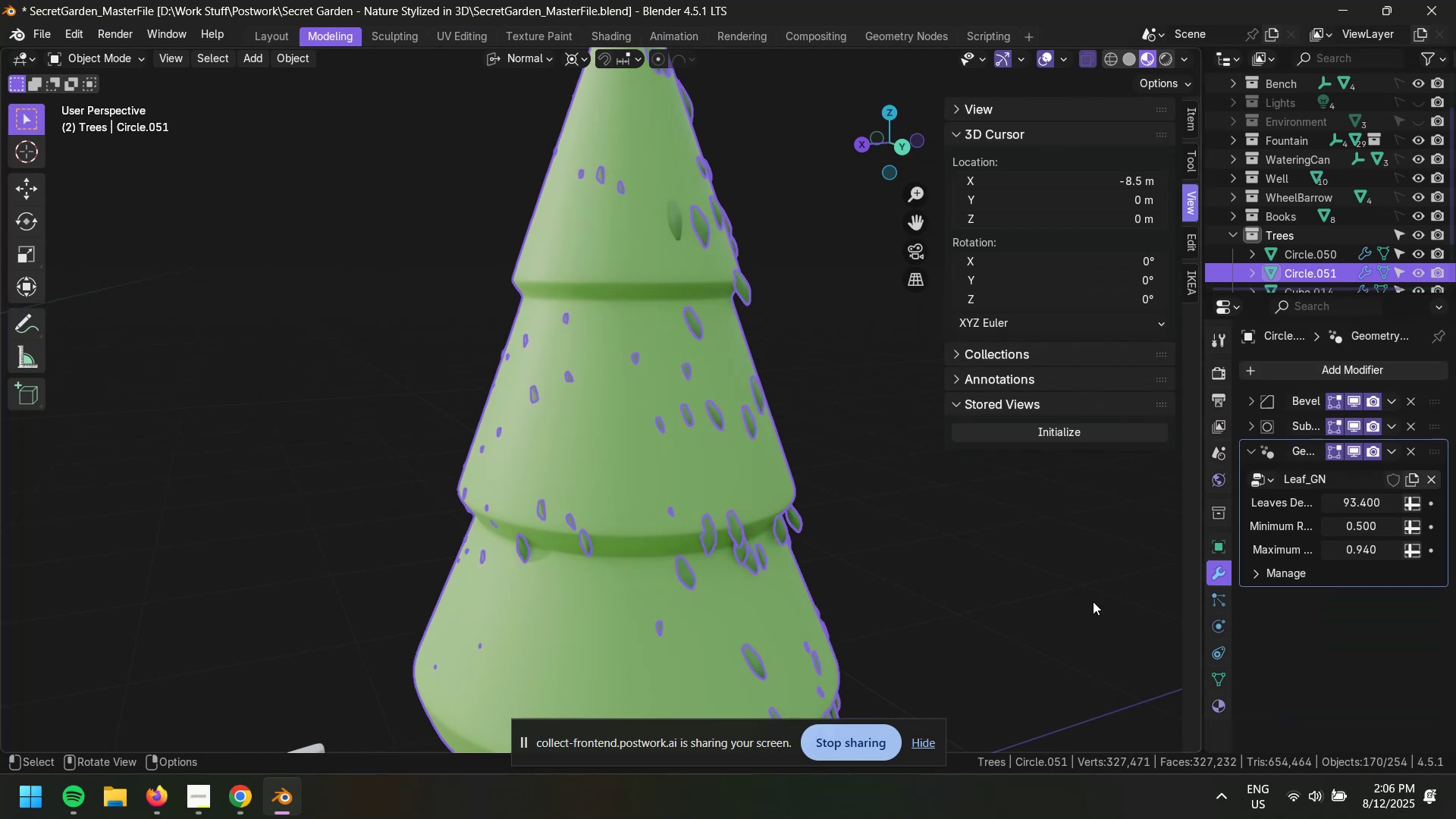 
left_click([877, 539])
 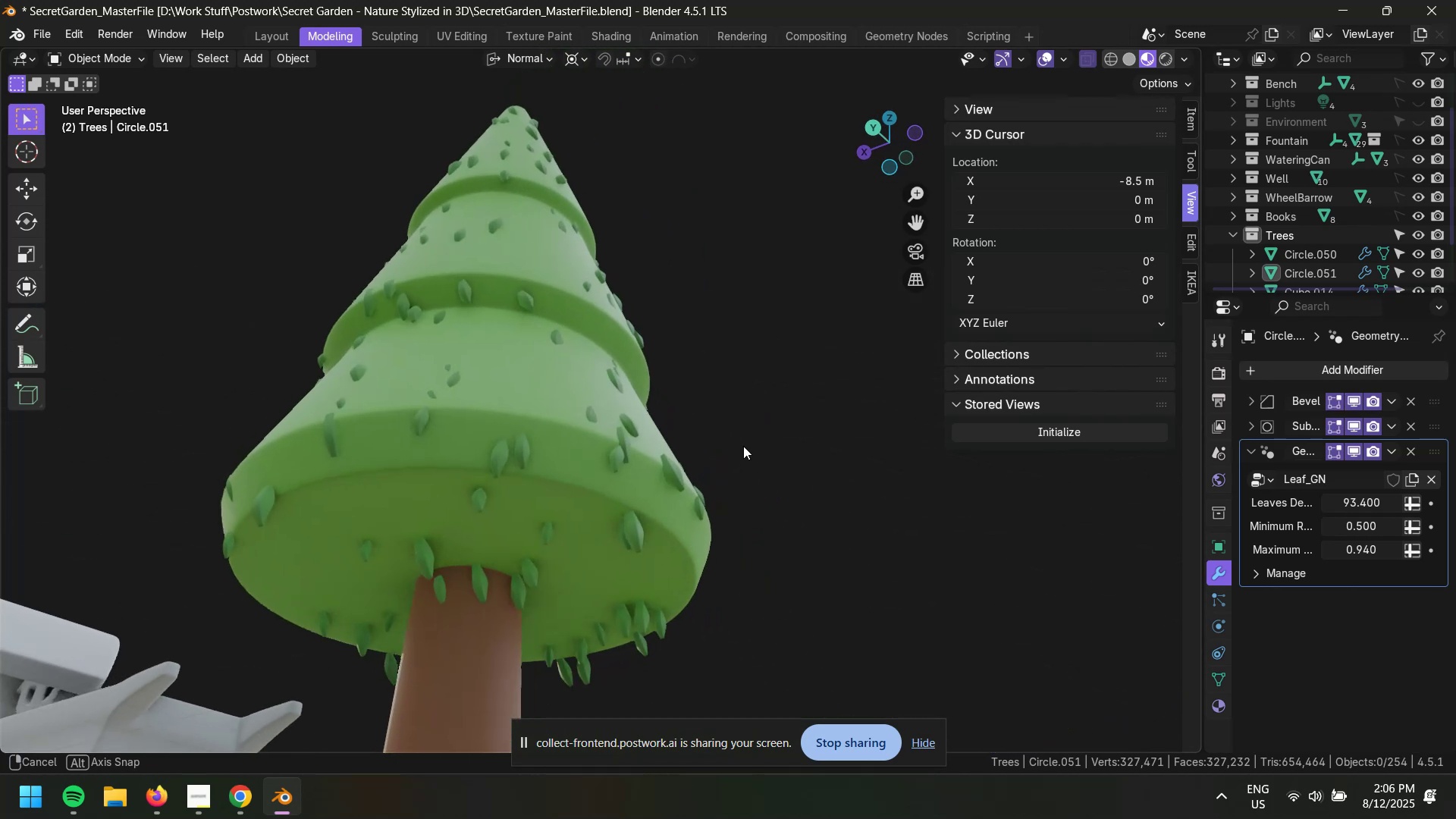 
scroll: coordinate [714, 450], scroll_direction: down, amount: 2.0
 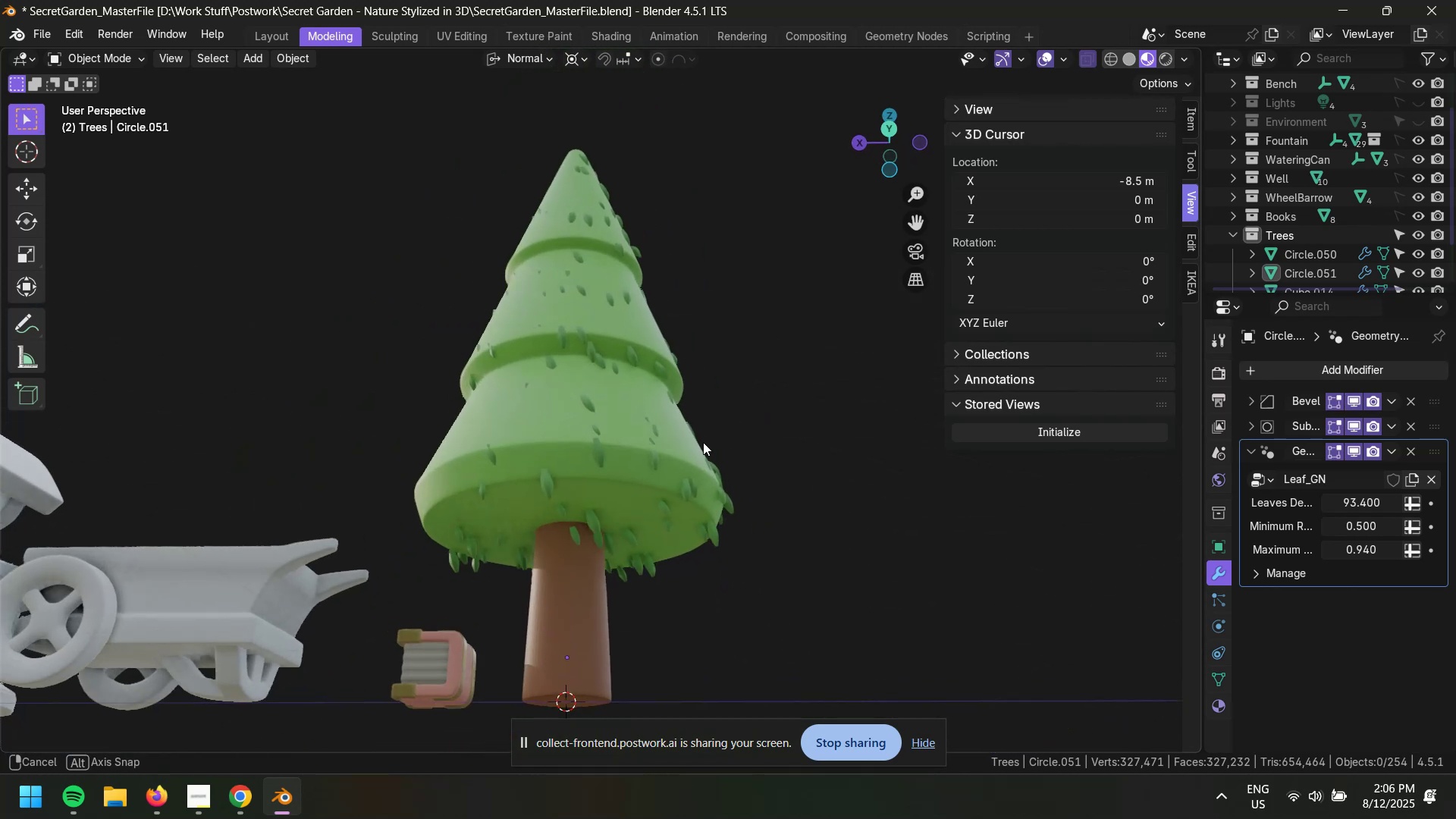 
key(Control+ControlLeft)
 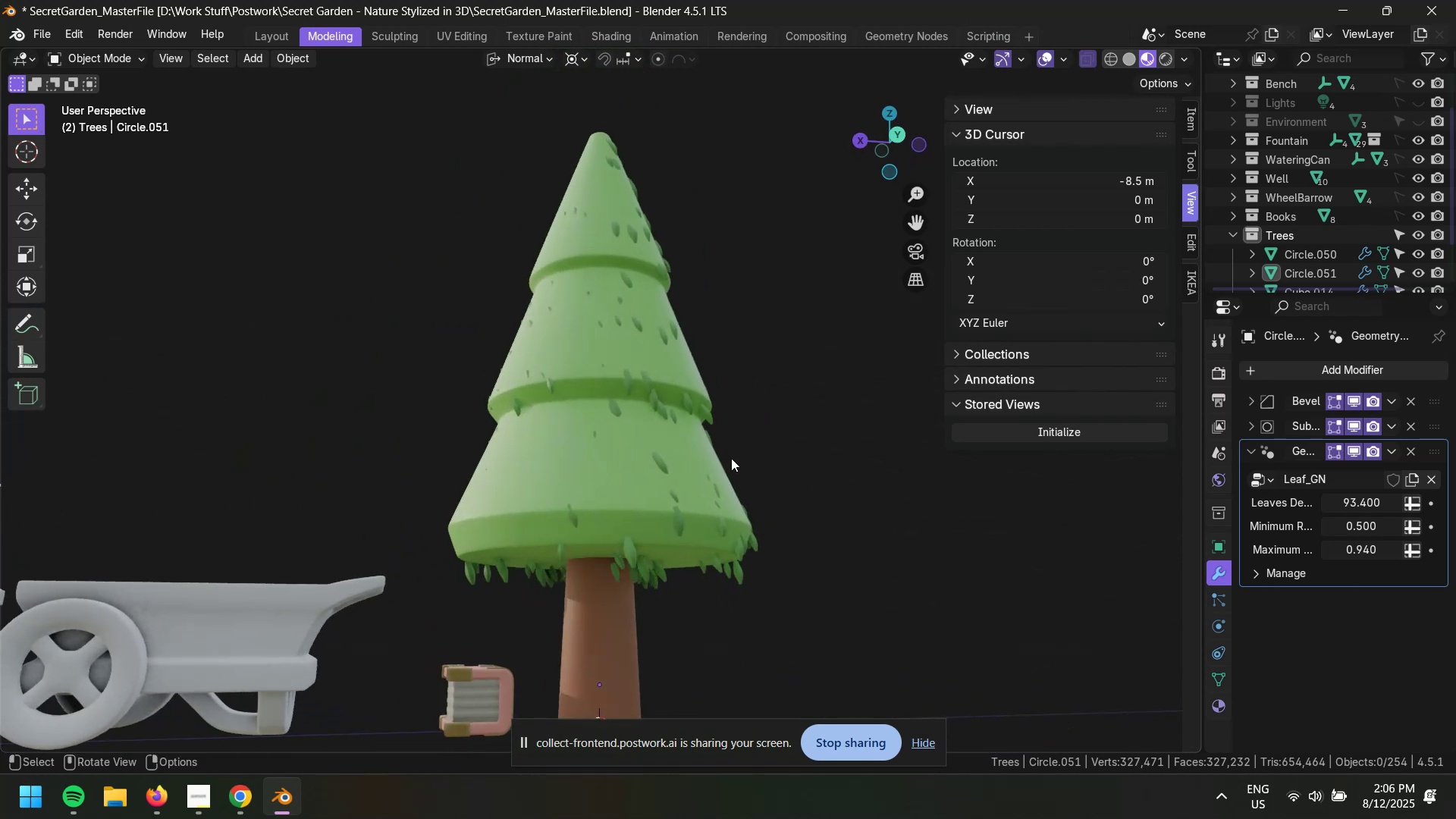 
key(Control+S)
 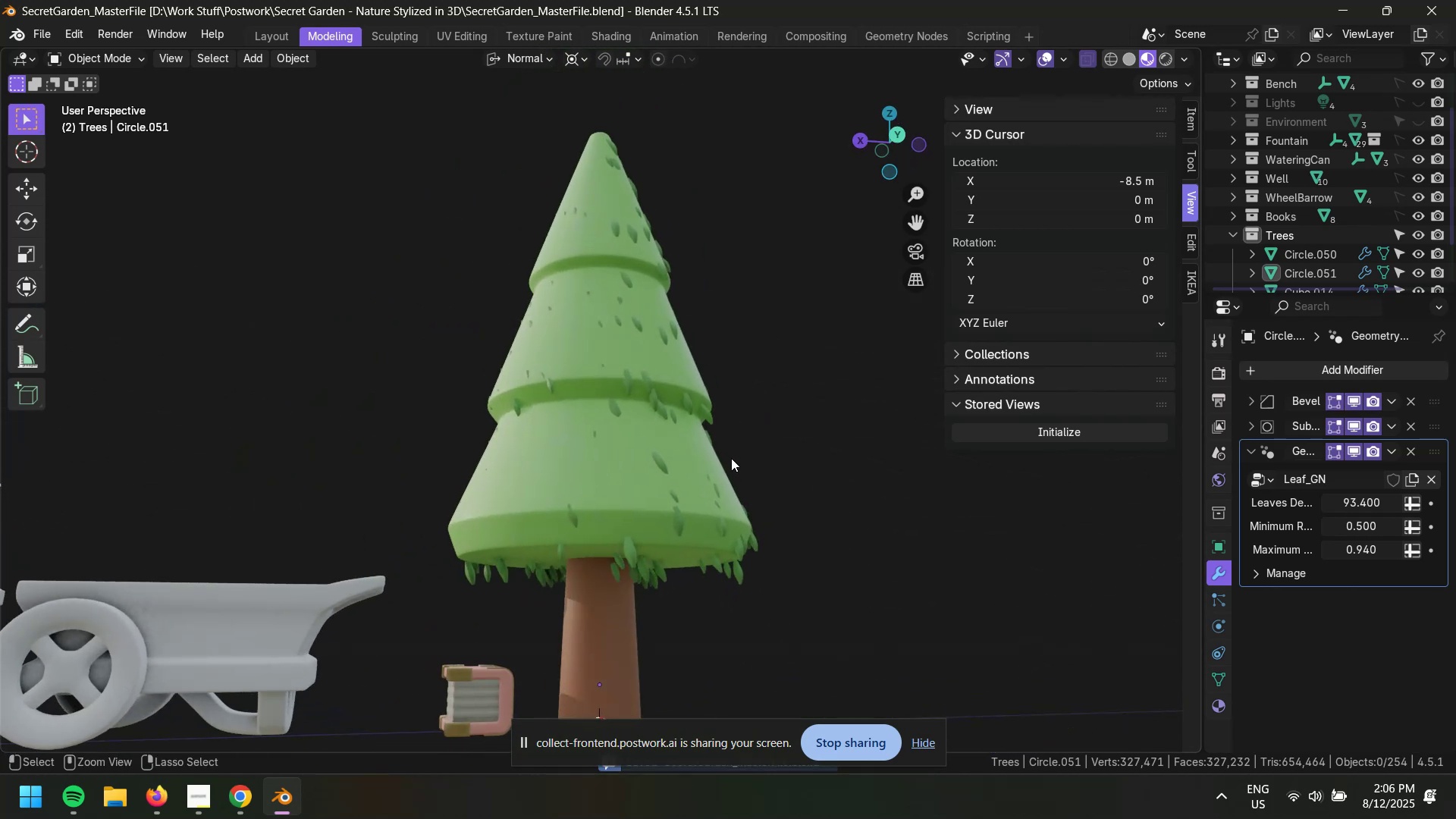 
scroll: coordinate [743, 457], scroll_direction: down, amount: 2.0
 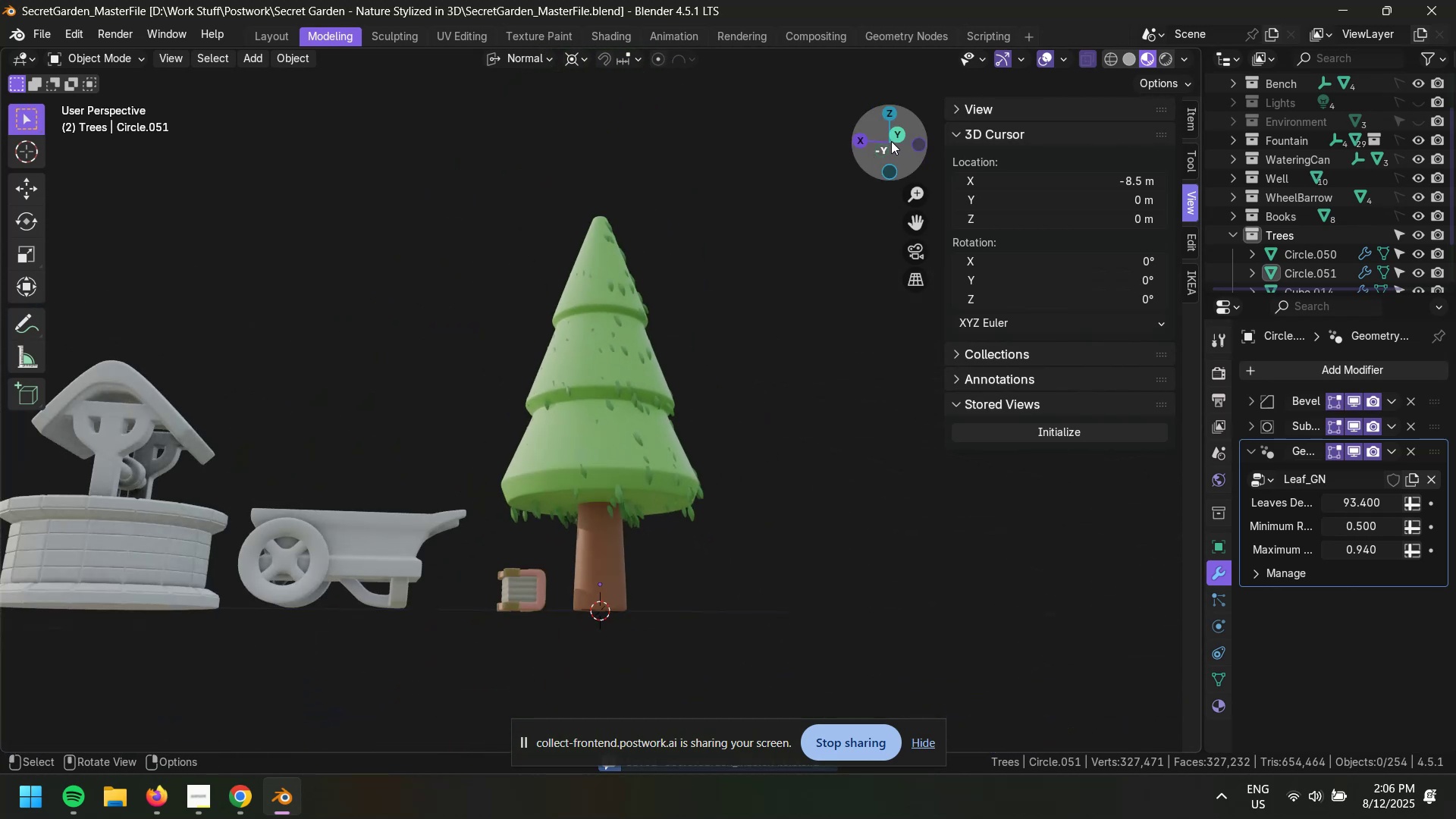 
left_click([894, 136])
 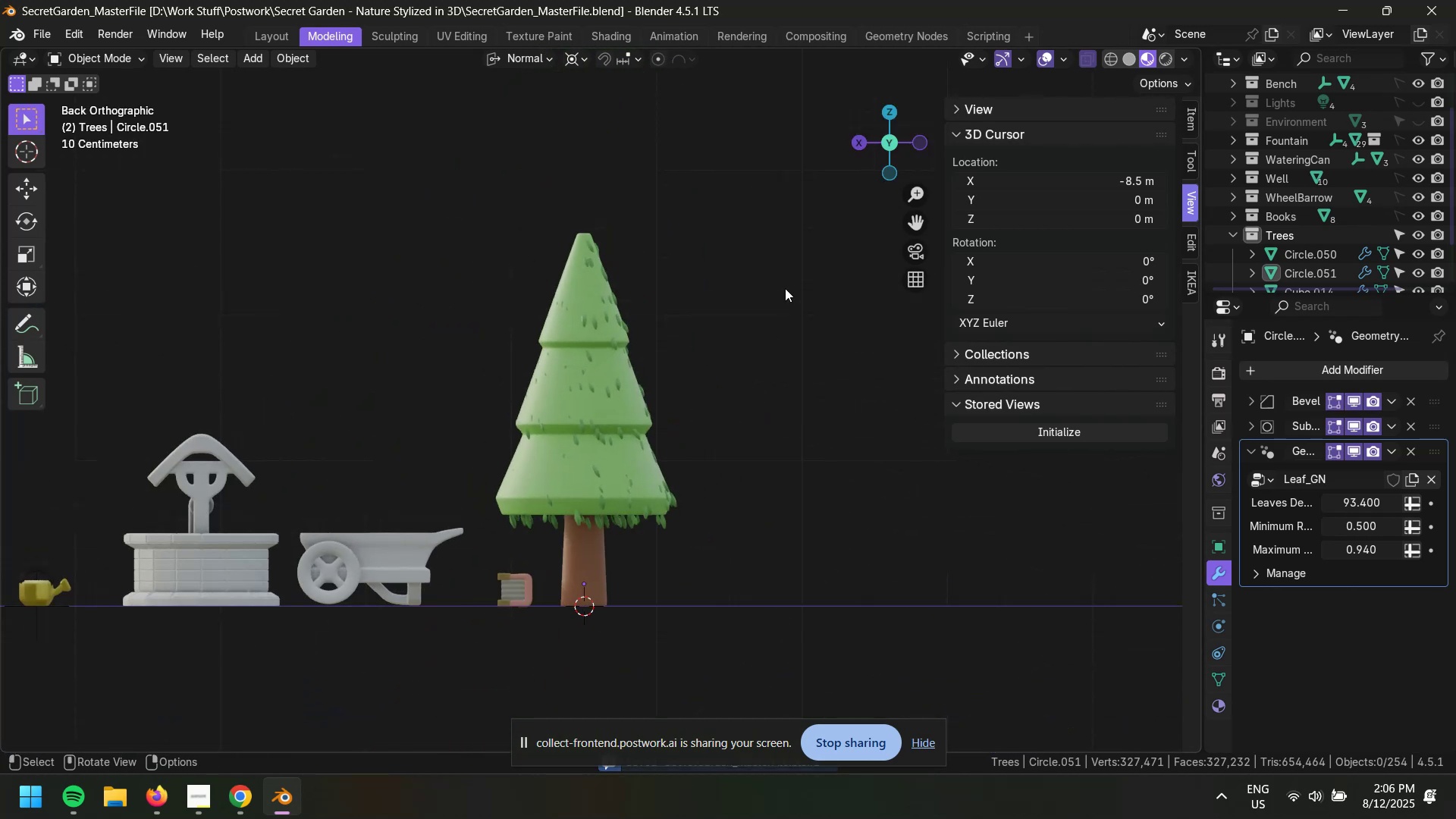 
scroll: coordinate [720, 486], scroll_direction: up, amount: 5.0
 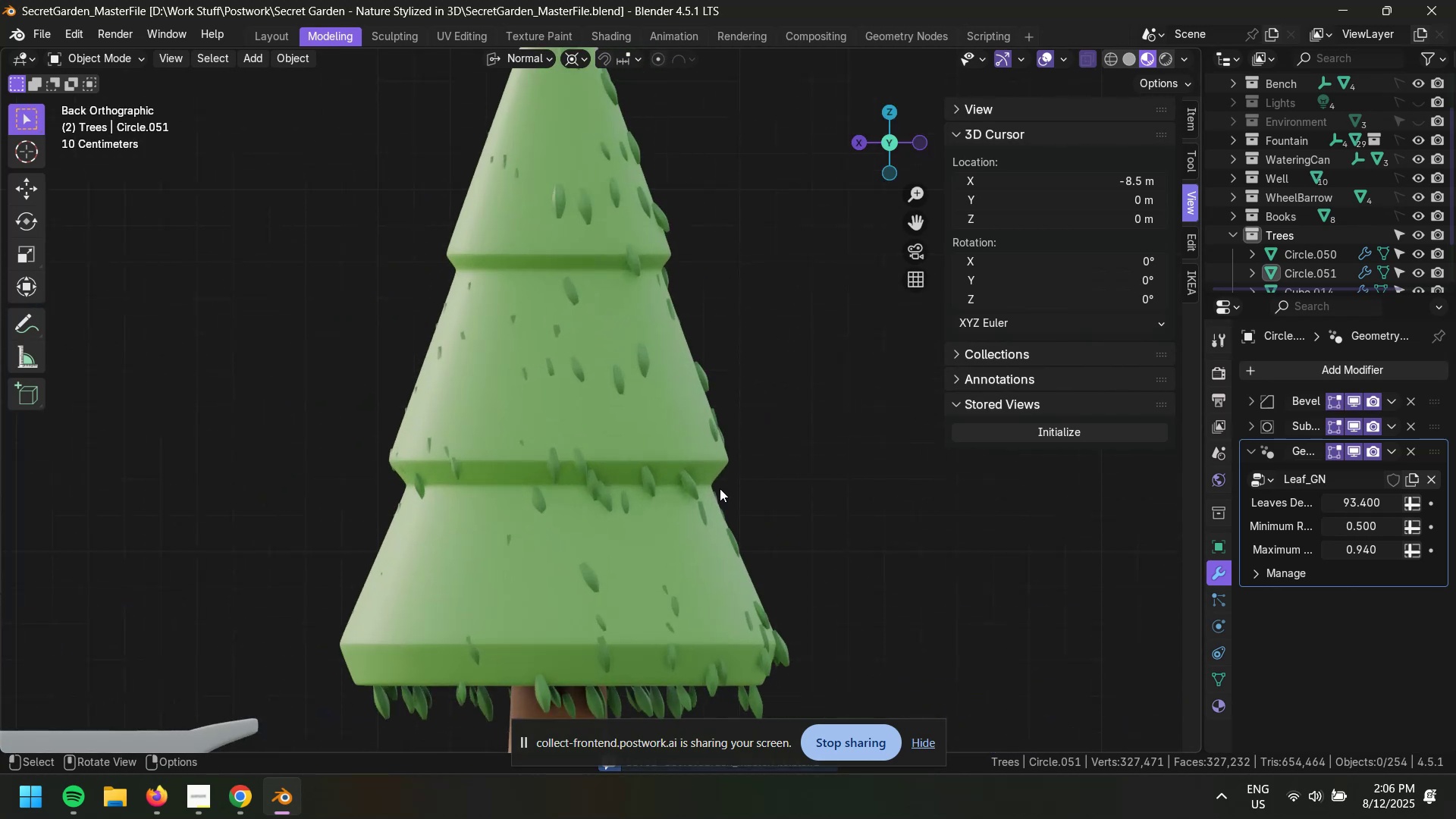 
hold_key(key=ShiftLeft, duration=1.11)
 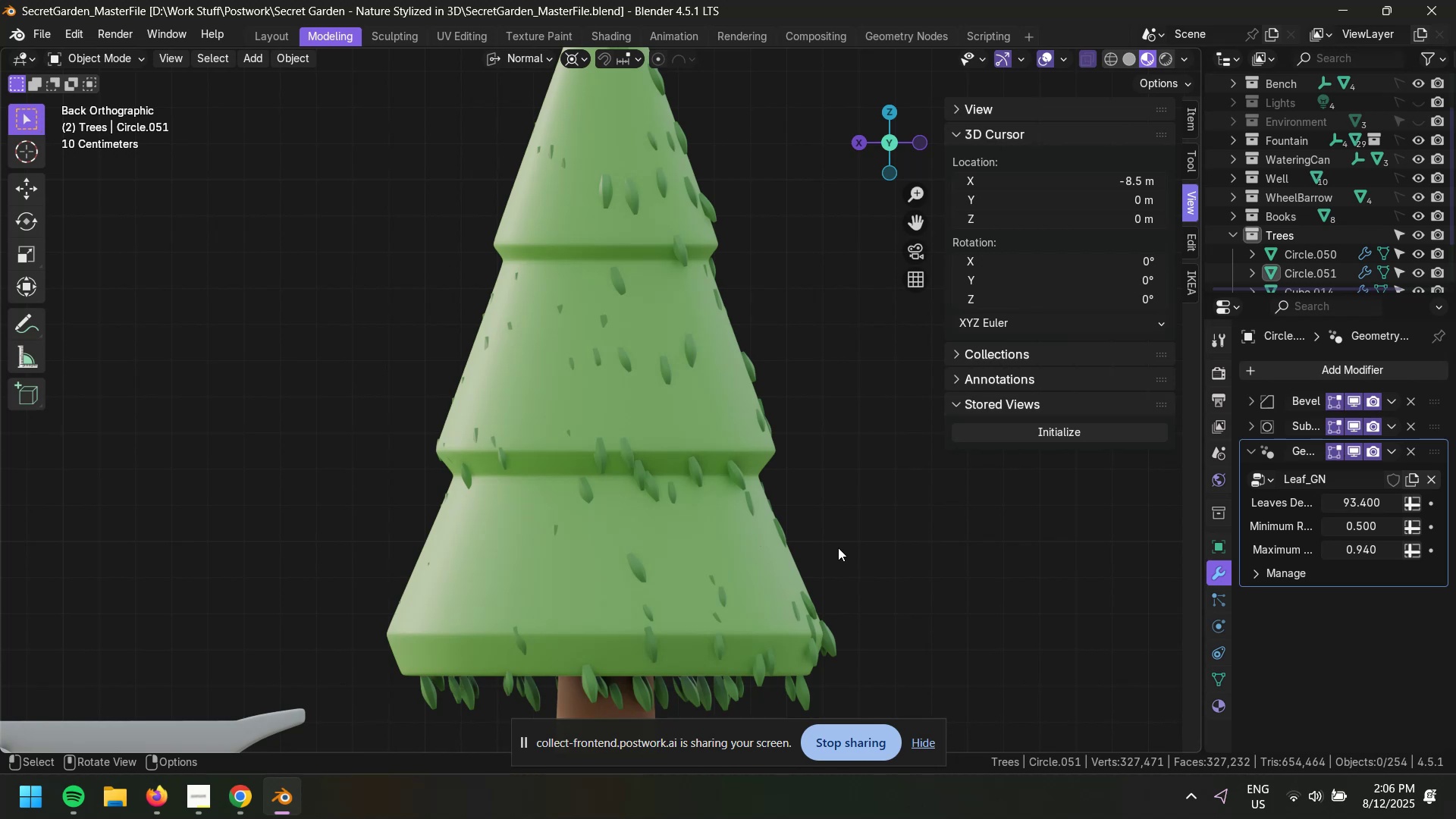 
wait(11.68)
 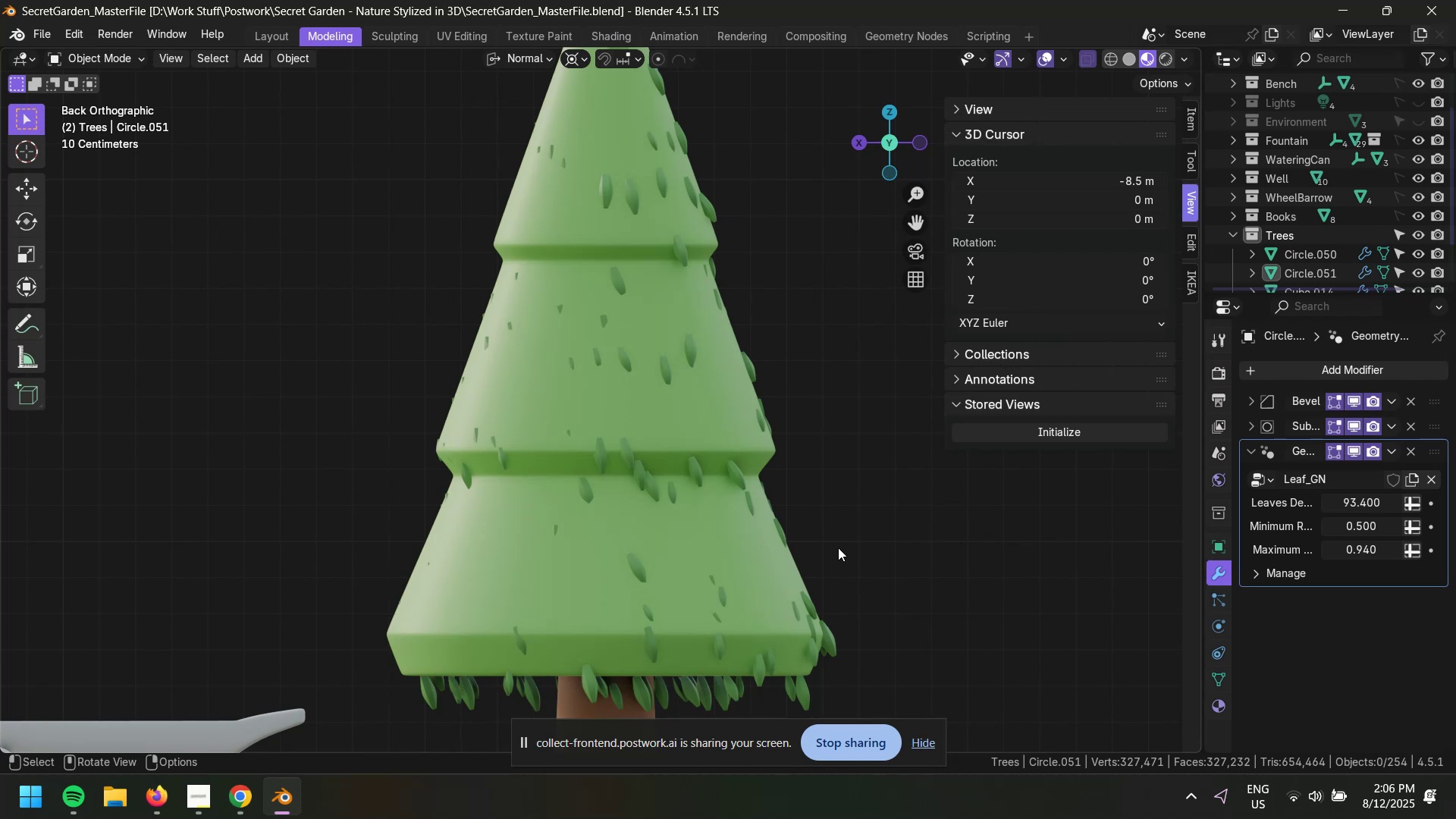 
scroll: coordinate [783, 450], scroll_direction: down, amount: 2.0
 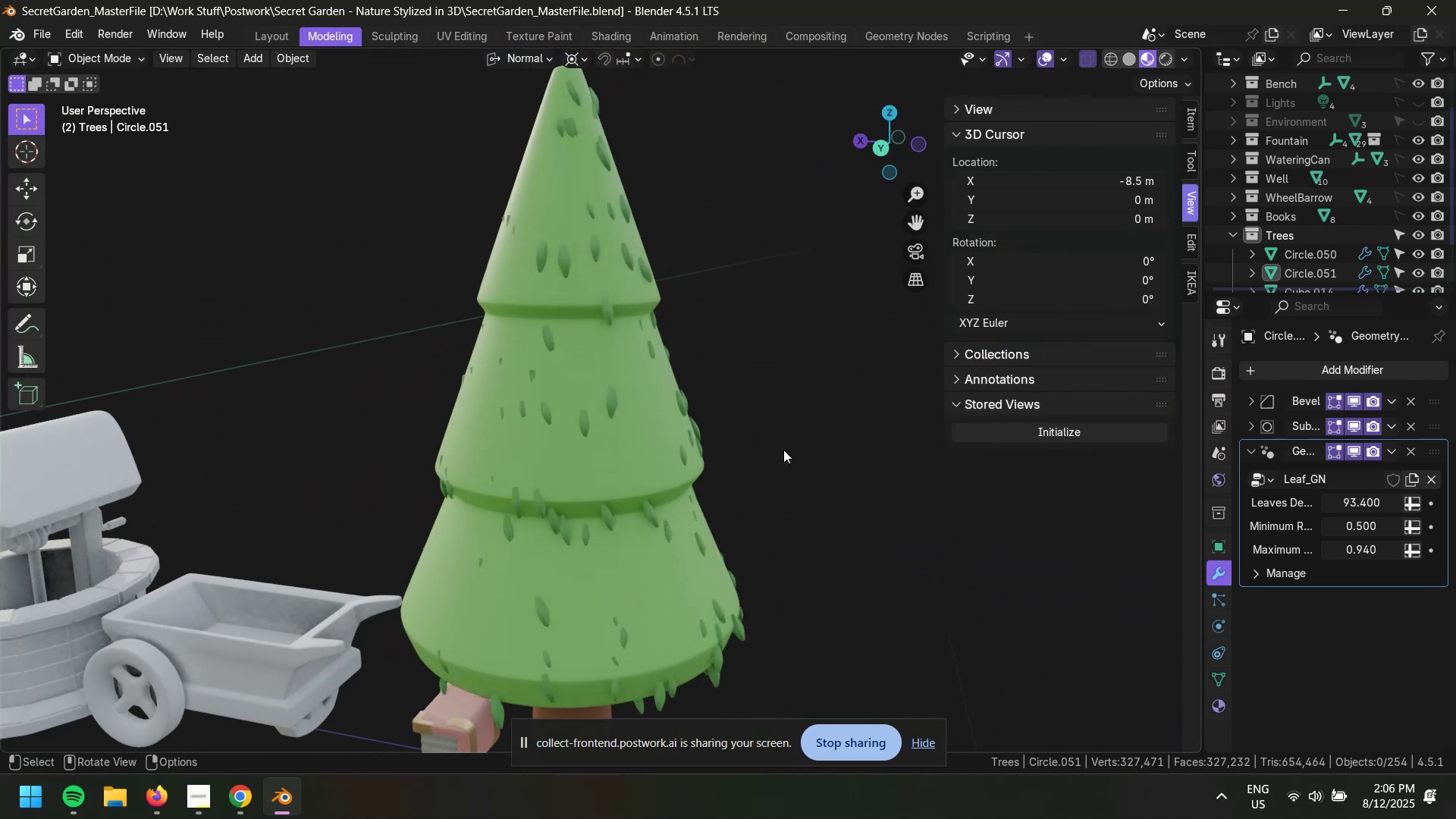 
hold_key(key=ShiftLeft, duration=0.61)
 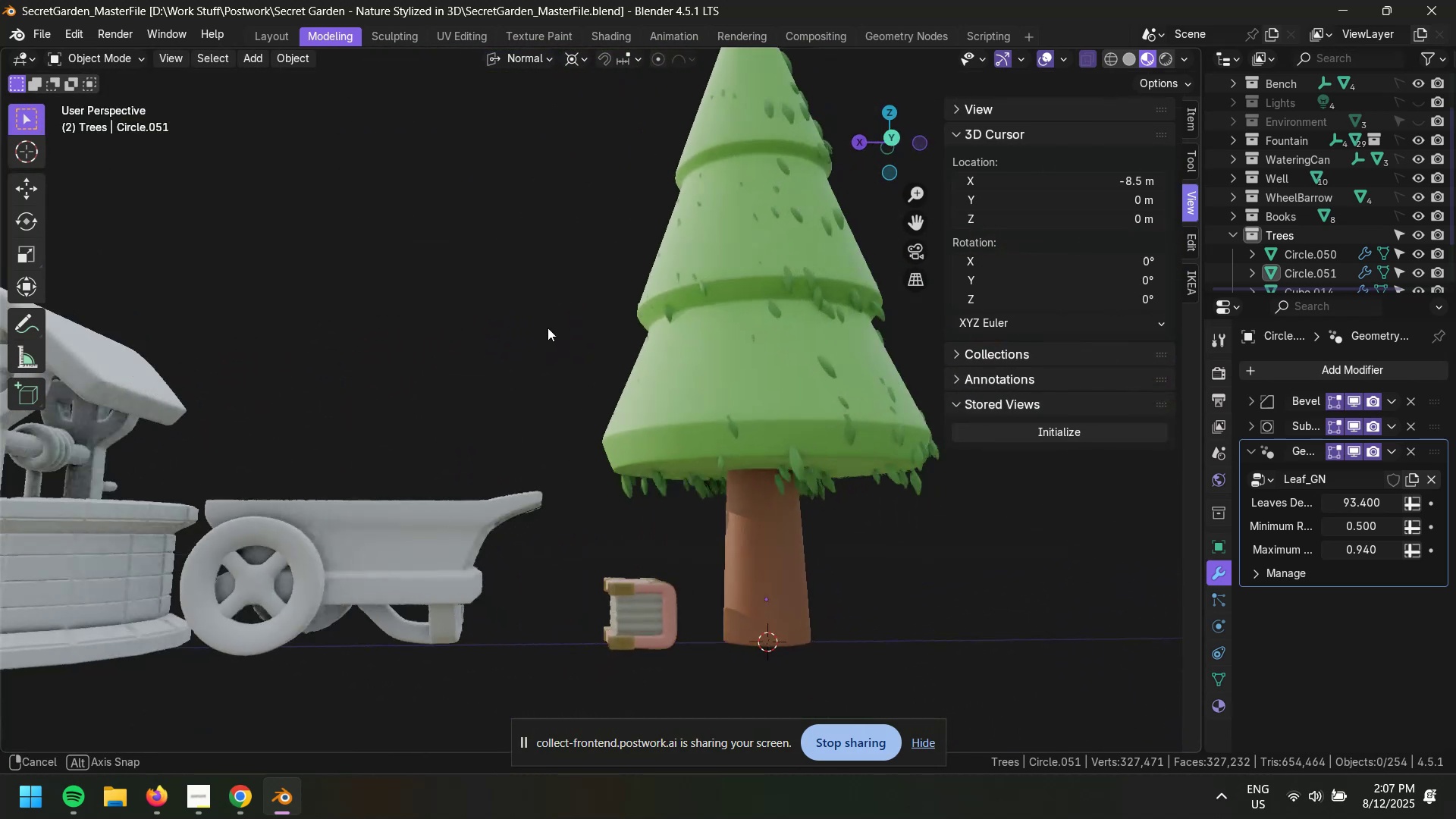 
key(Control+ControlLeft)
 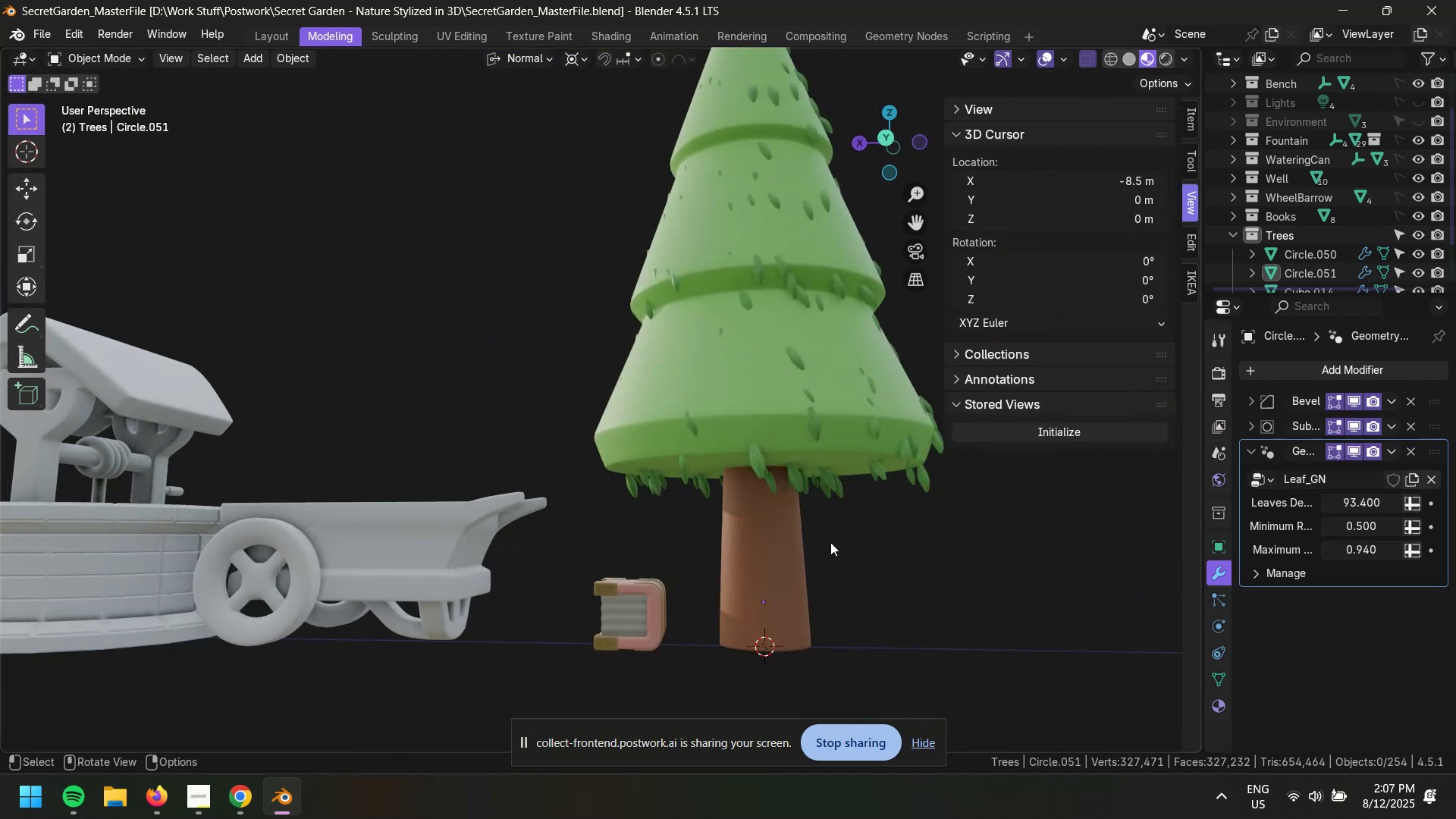 
key(Control+S)
 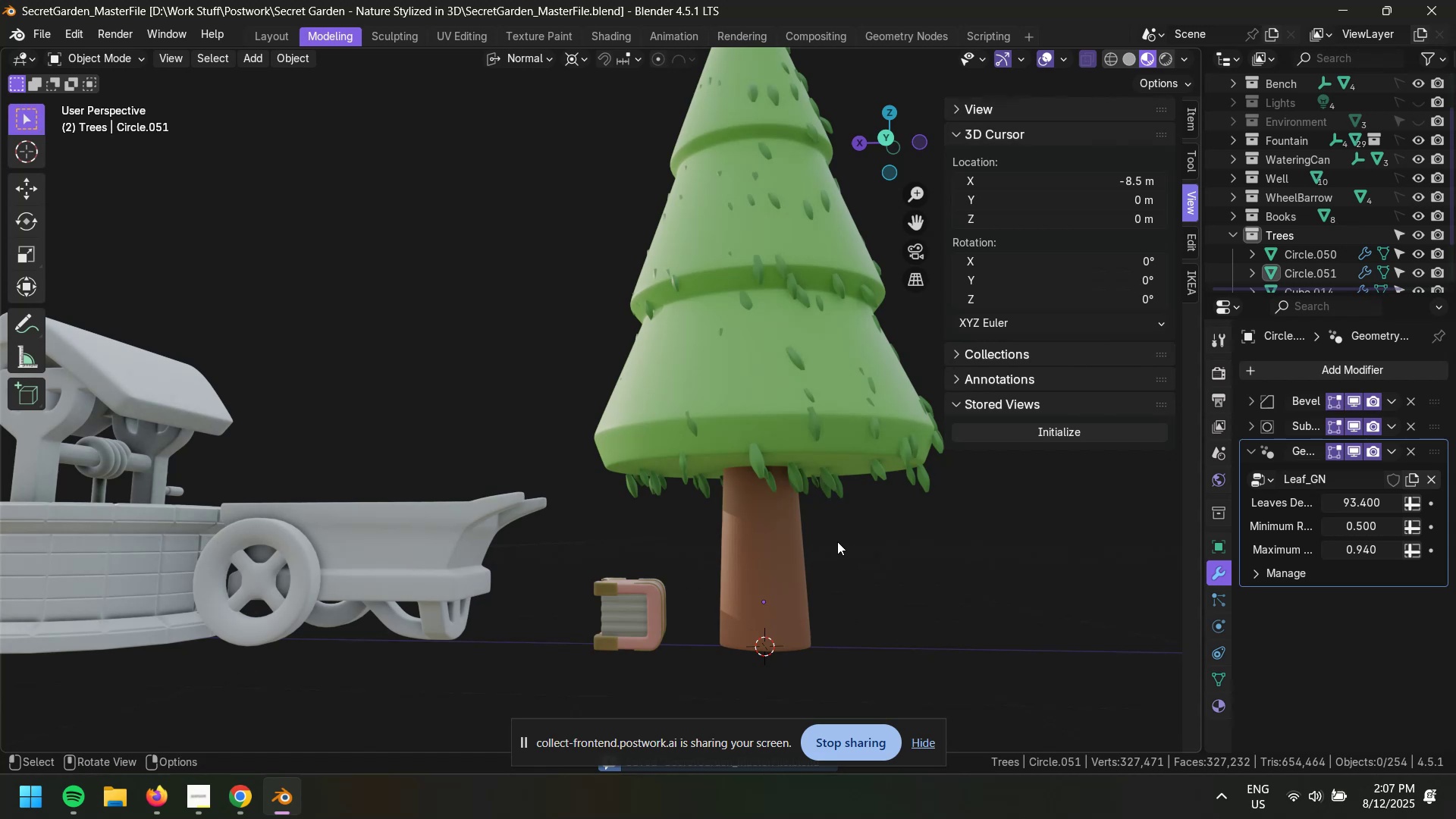 
scroll: coordinate [811, 552], scroll_direction: up, amount: 5.0
 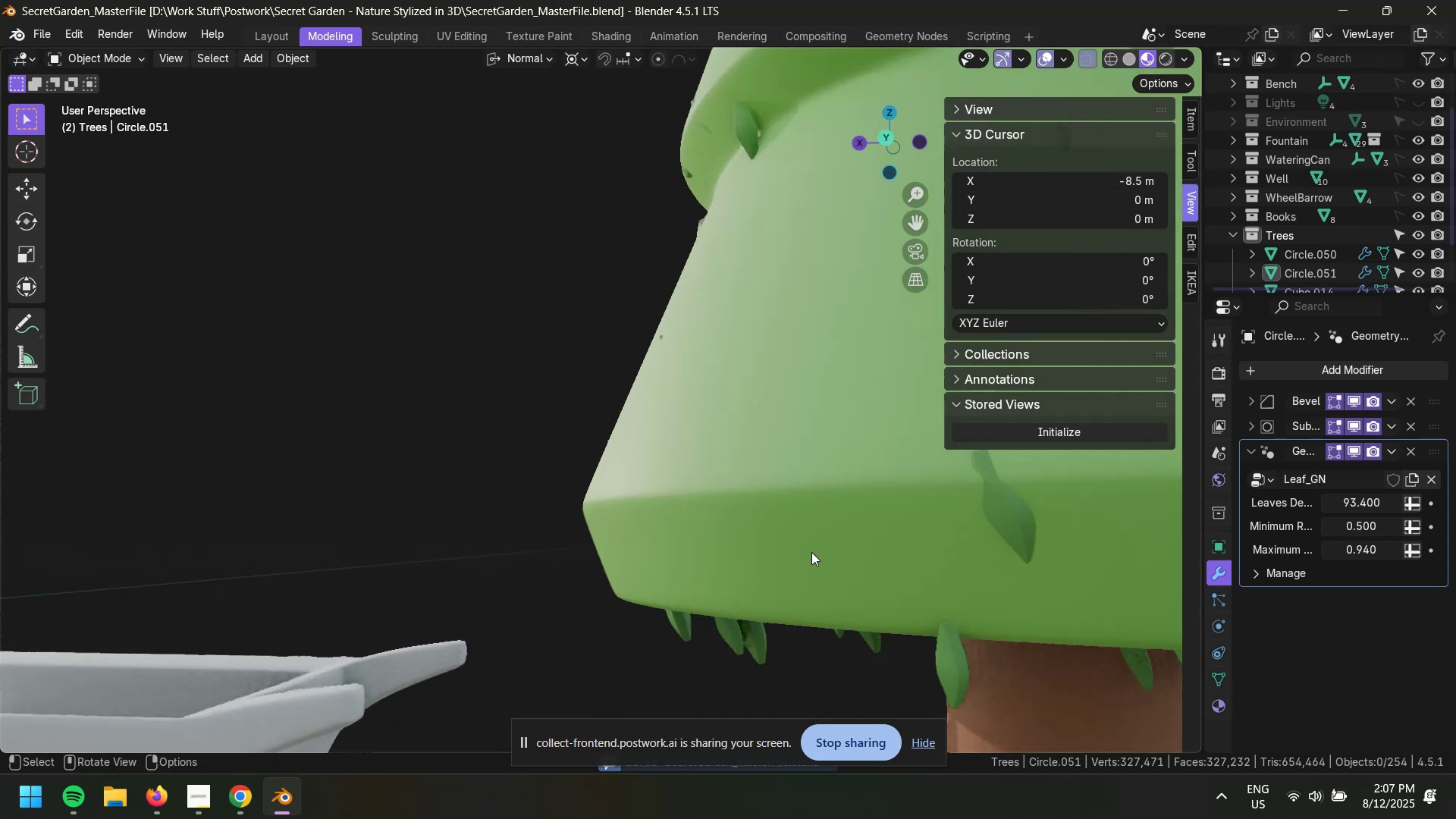 
hold_key(key=ShiftLeft, duration=0.53)
 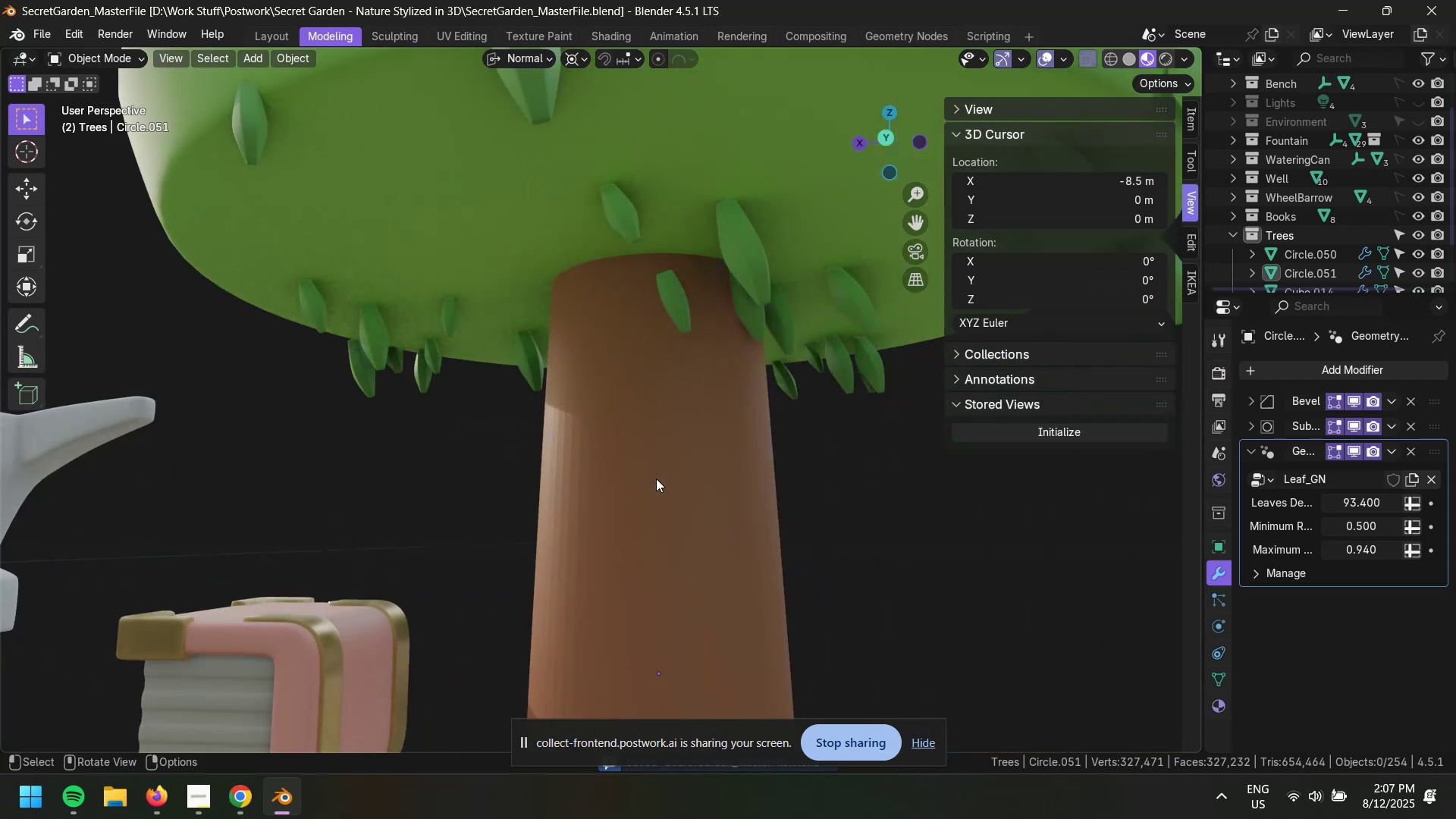 
left_click([664, 491])
 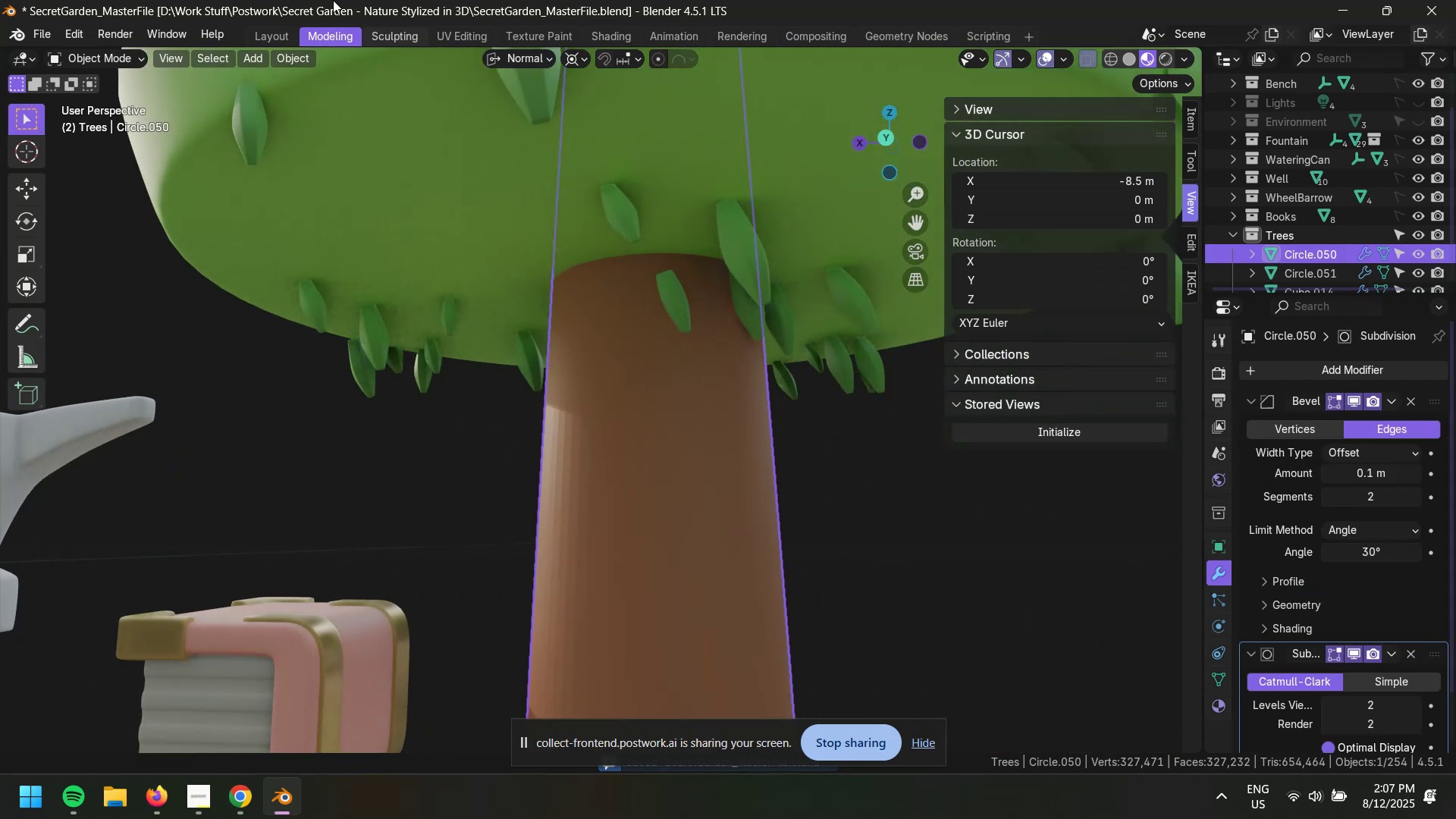 
left_click([295, 52])
 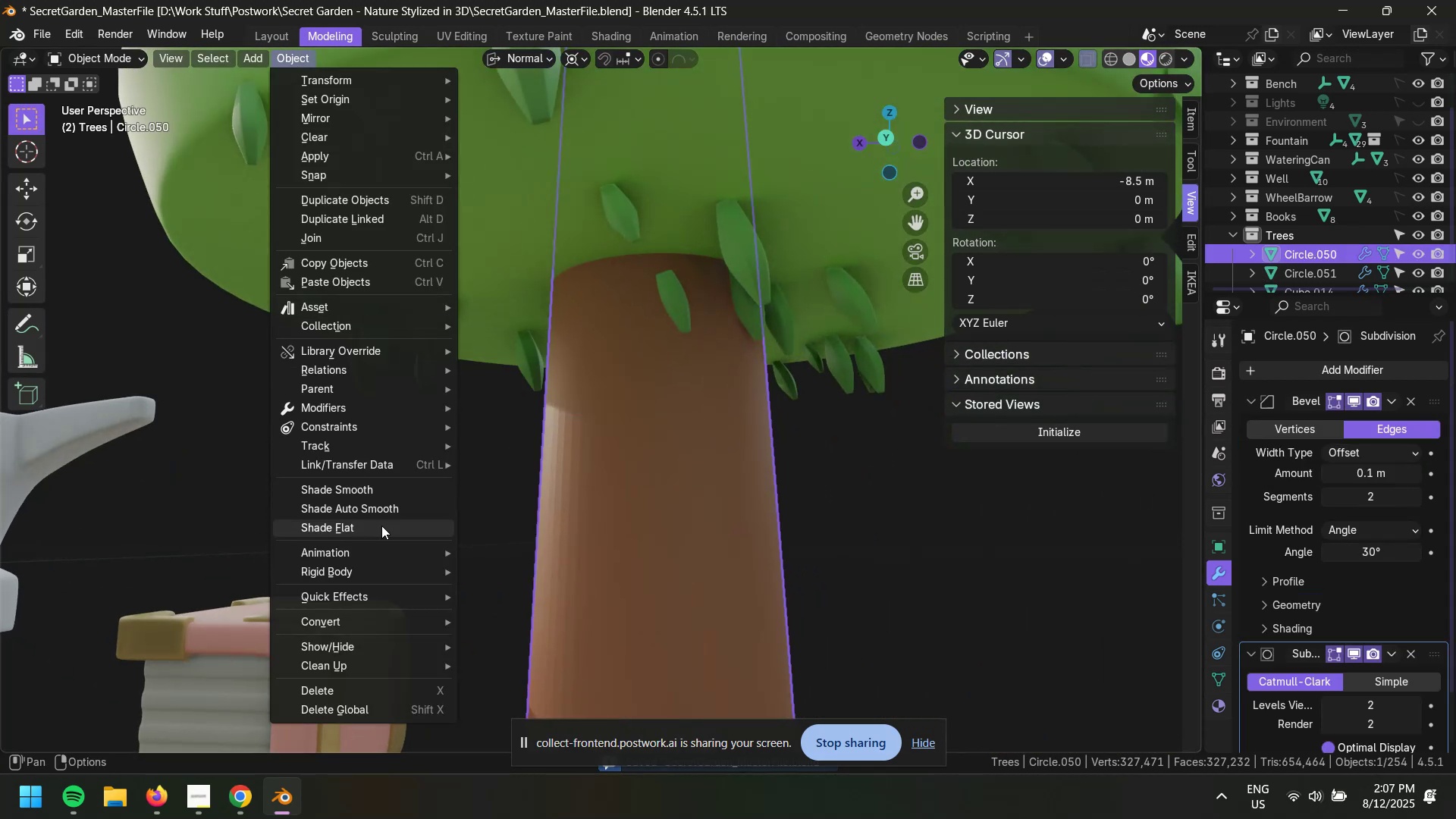 
left_click([388, 488])
 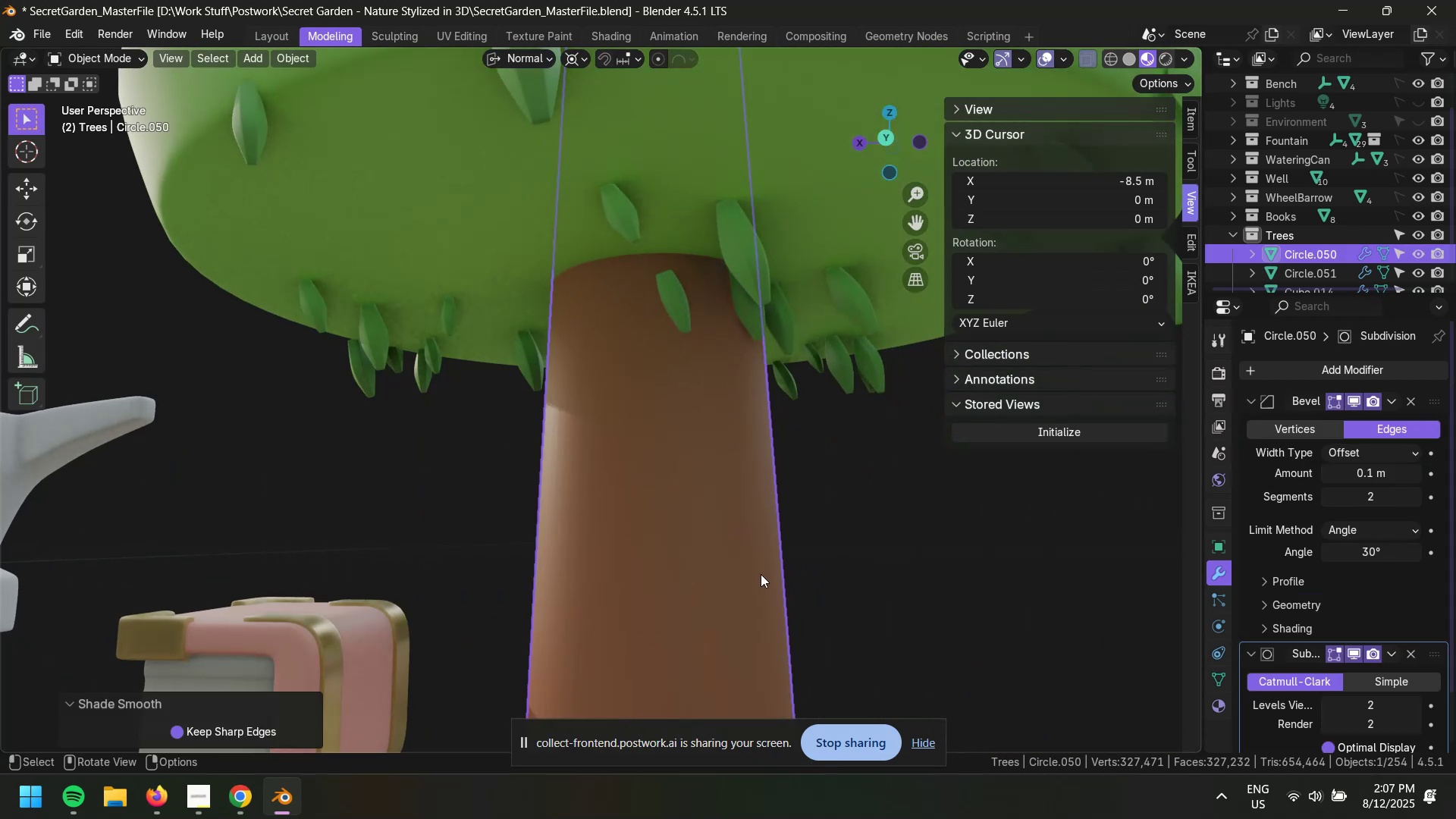 
left_click([892, 546])
 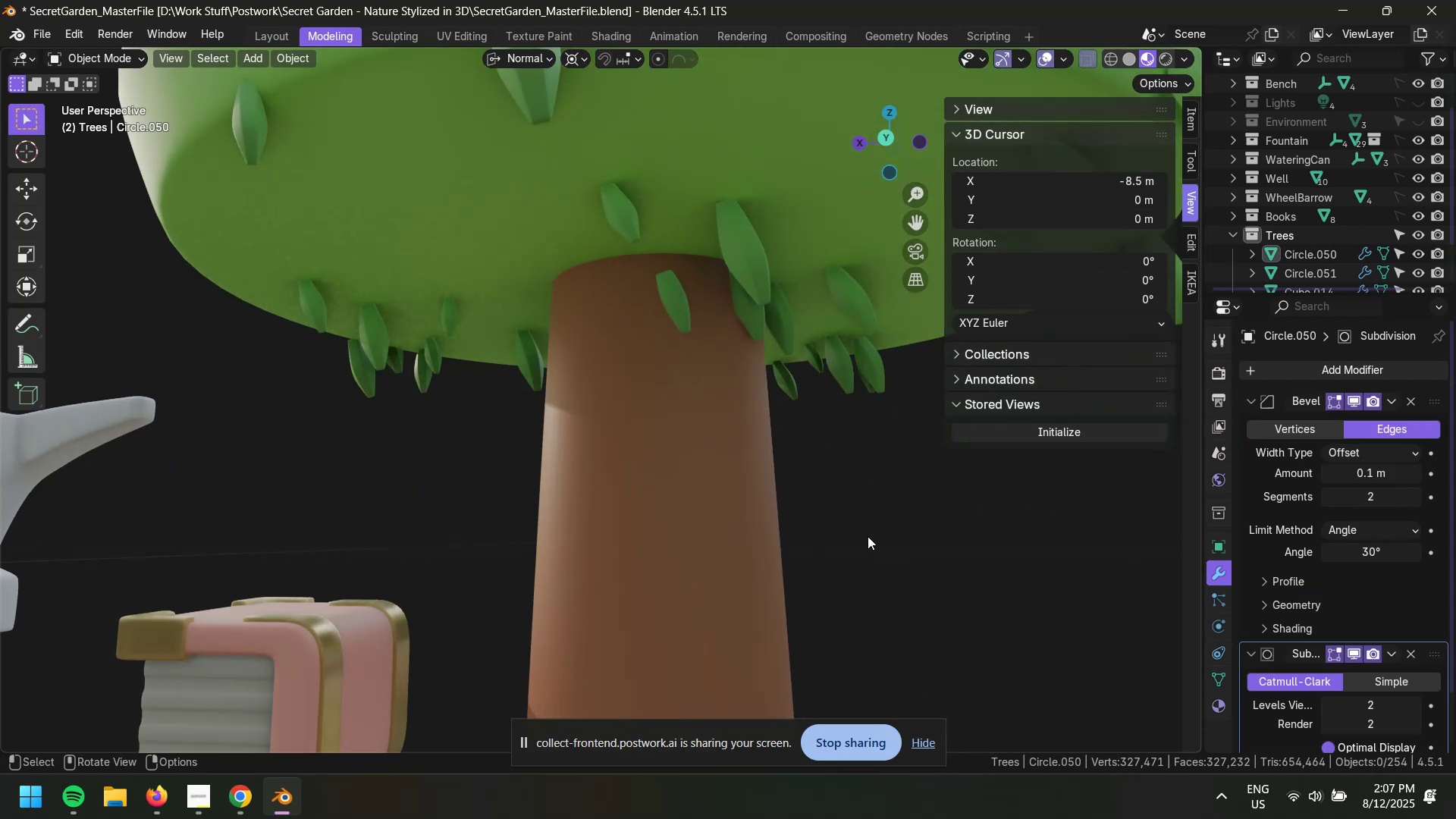 
scroll: coordinate [866, 534], scroll_direction: down, amount: 3.0
 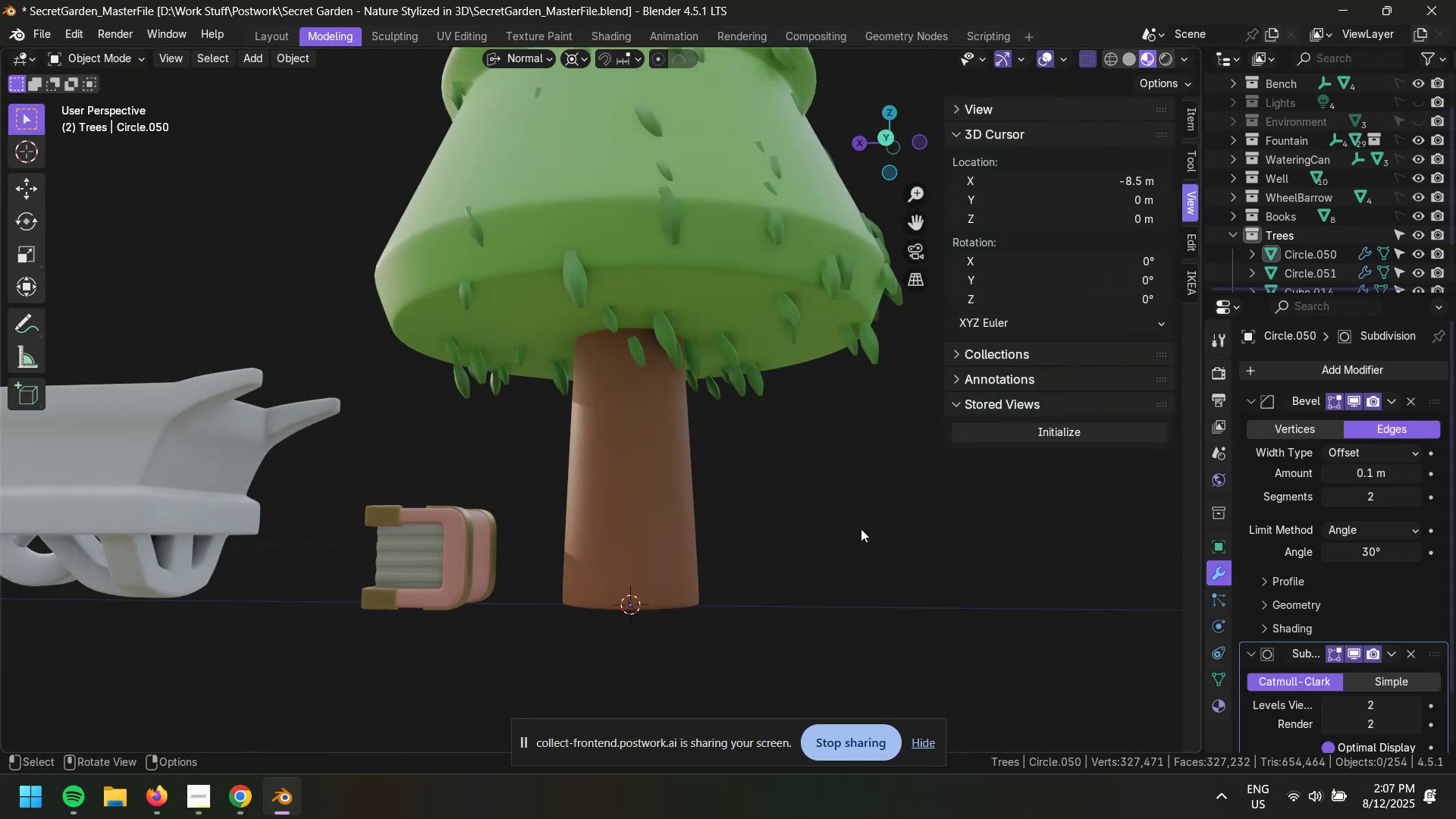 
key(Control+ControlLeft)
 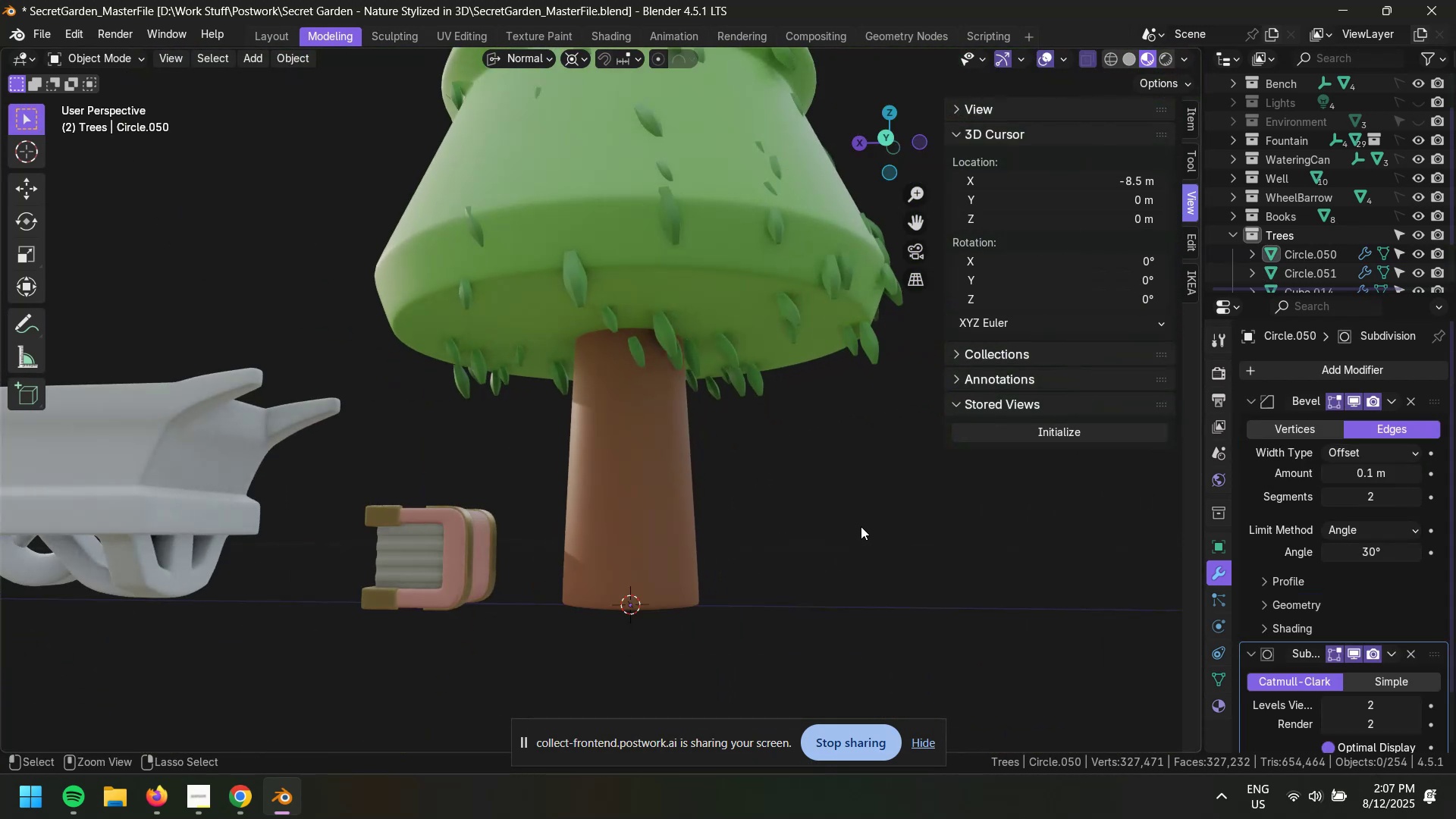 
key(Control+S)
 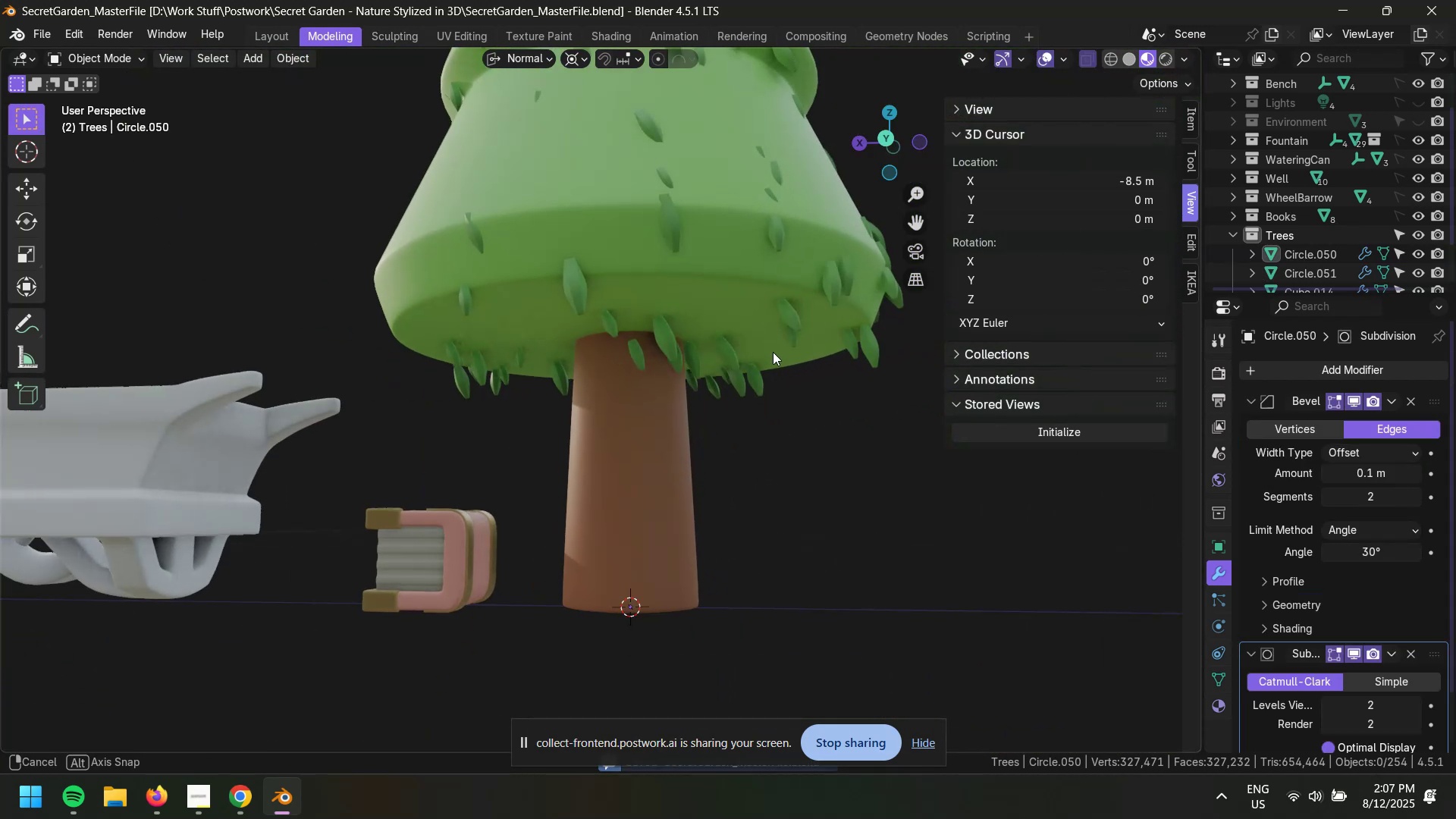 
hold_key(key=ShiftLeft, duration=0.58)
scroll: coordinate [748, 507], scroll_direction: up, amount: 1.0
 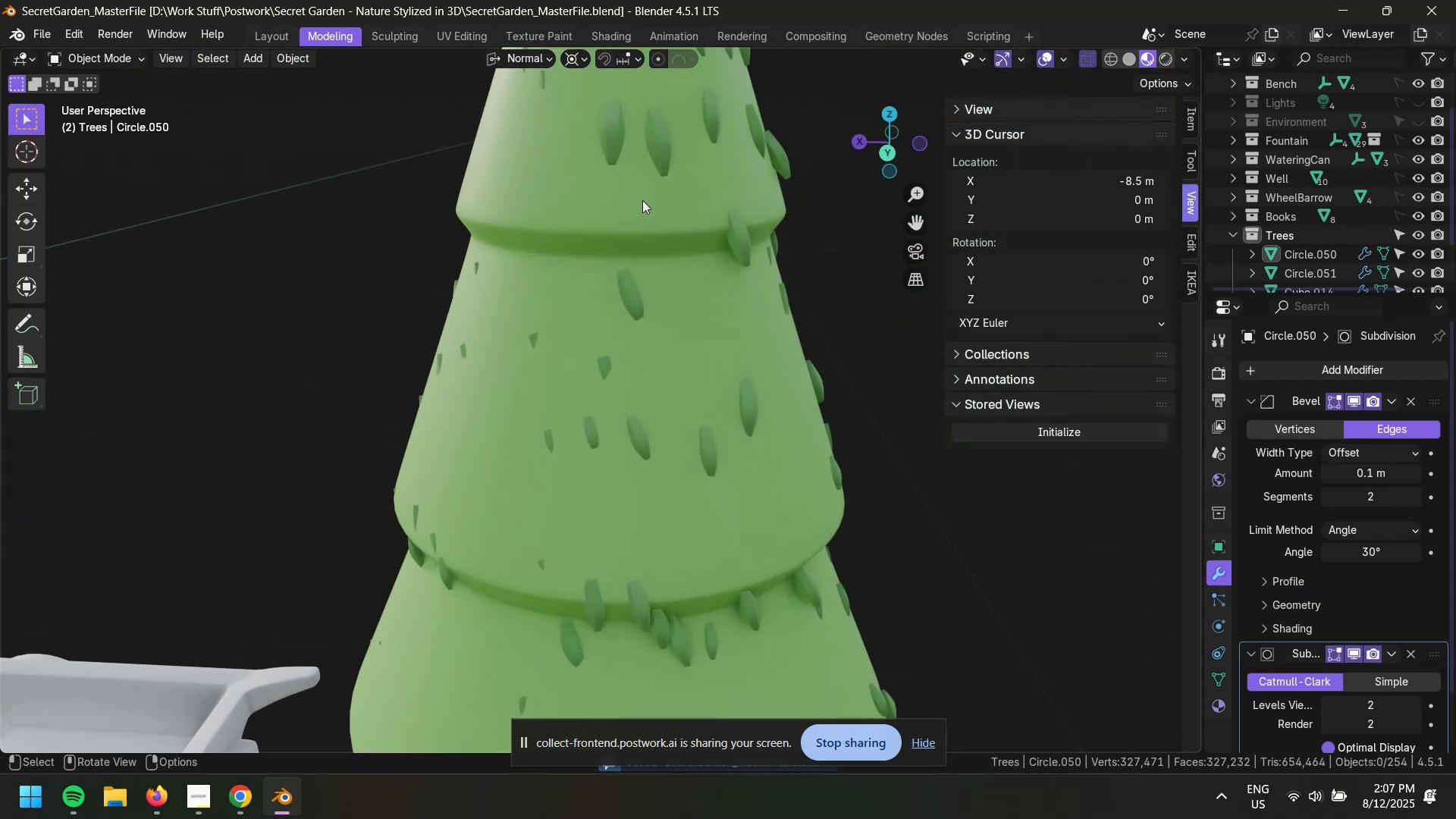 
left_click([604, 147])
 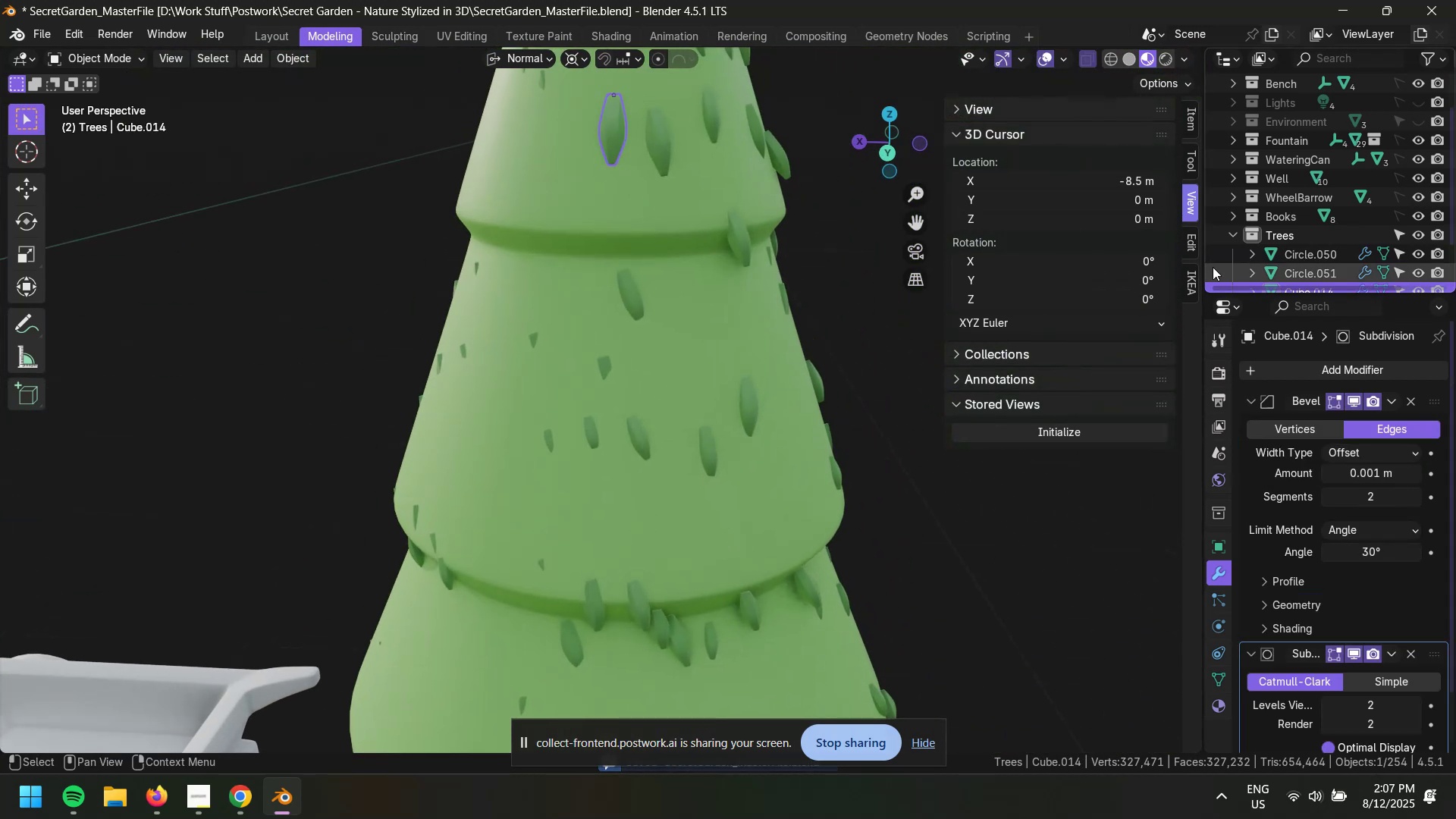 
scroll: coordinate [748, 322], scroll_direction: down, amount: 2.0
 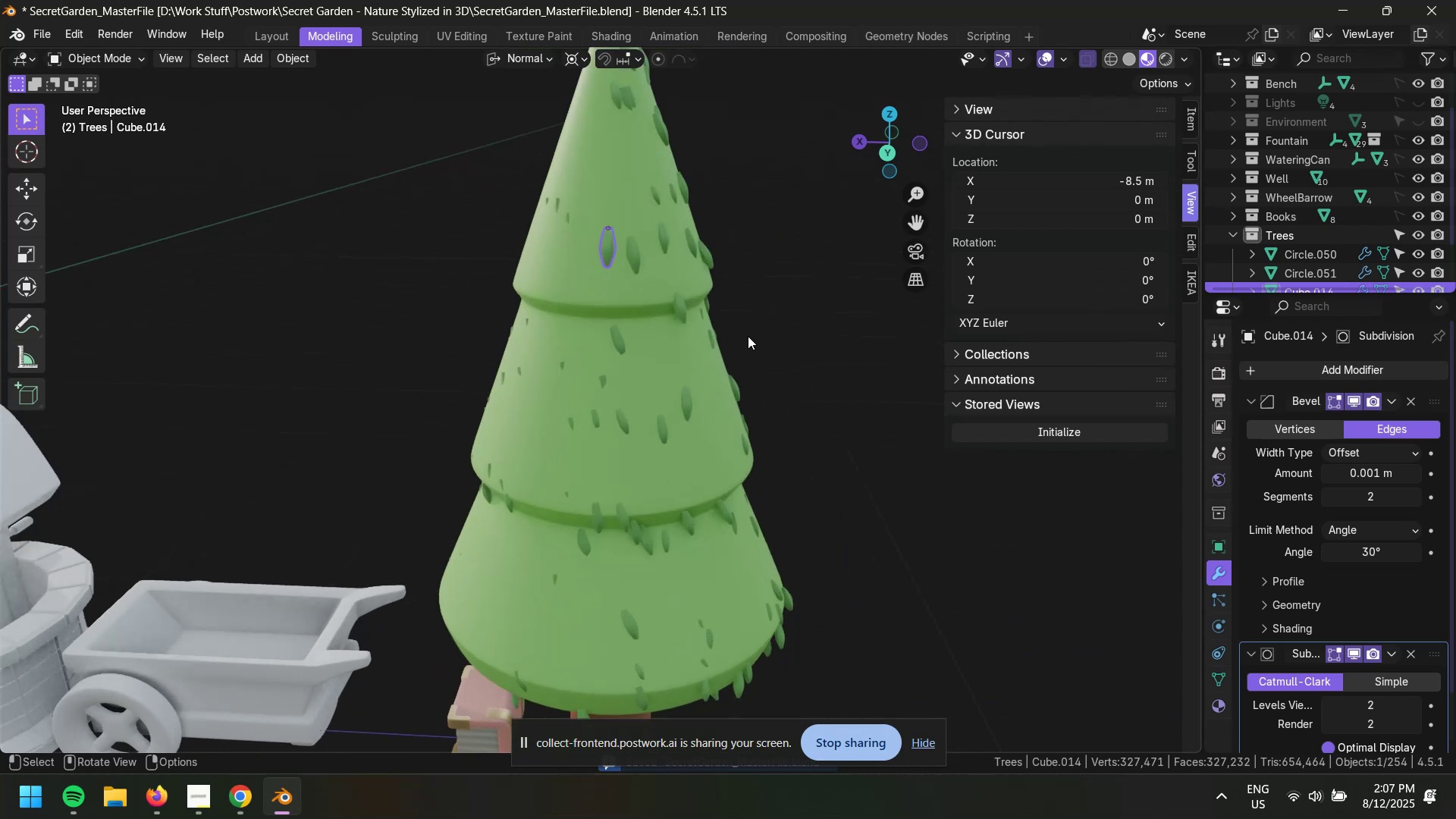 
hold_key(key=ShiftLeft, duration=0.34)
 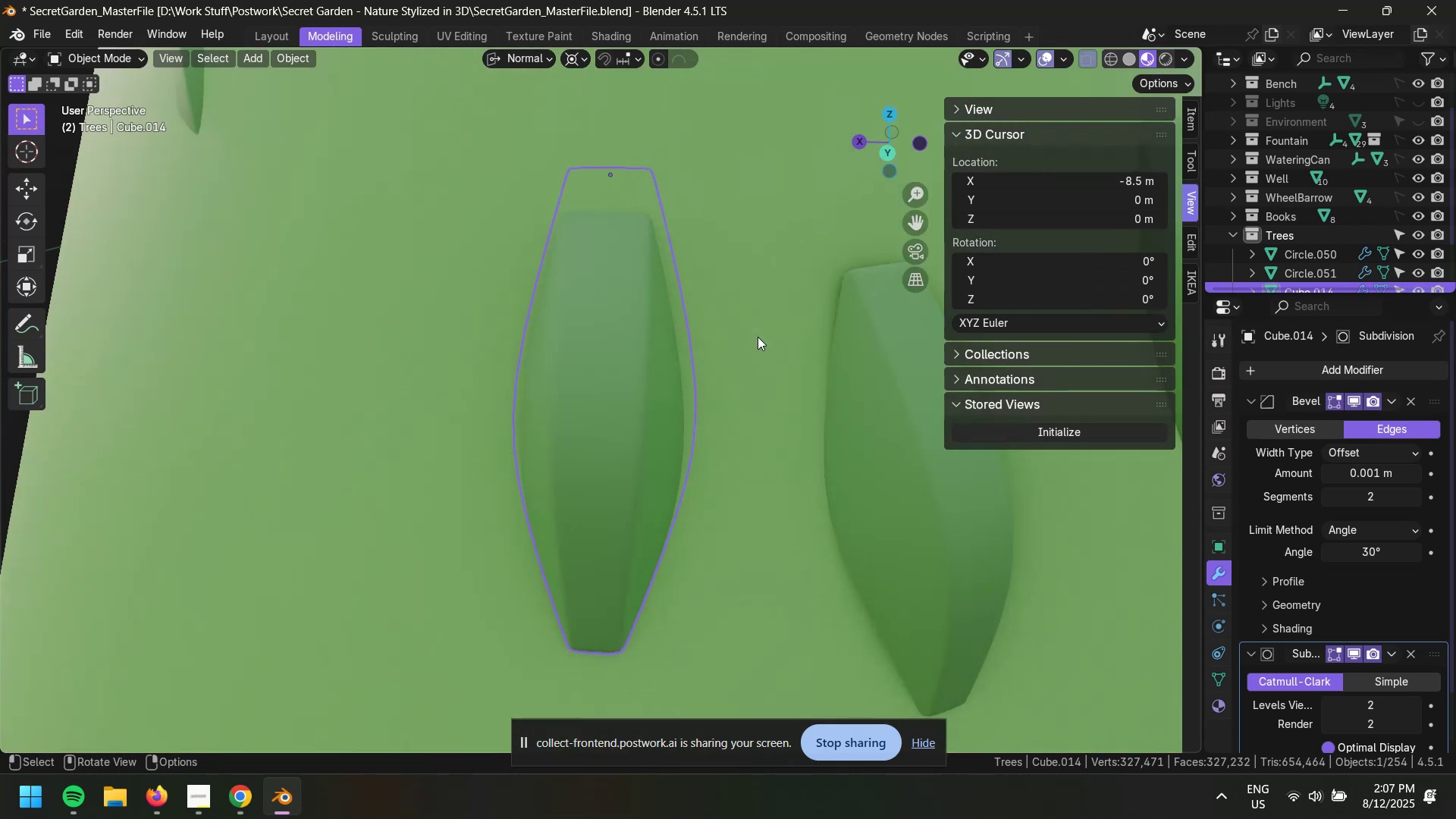 
scroll: coordinate [761, 356], scroll_direction: down, amount: 2.0
 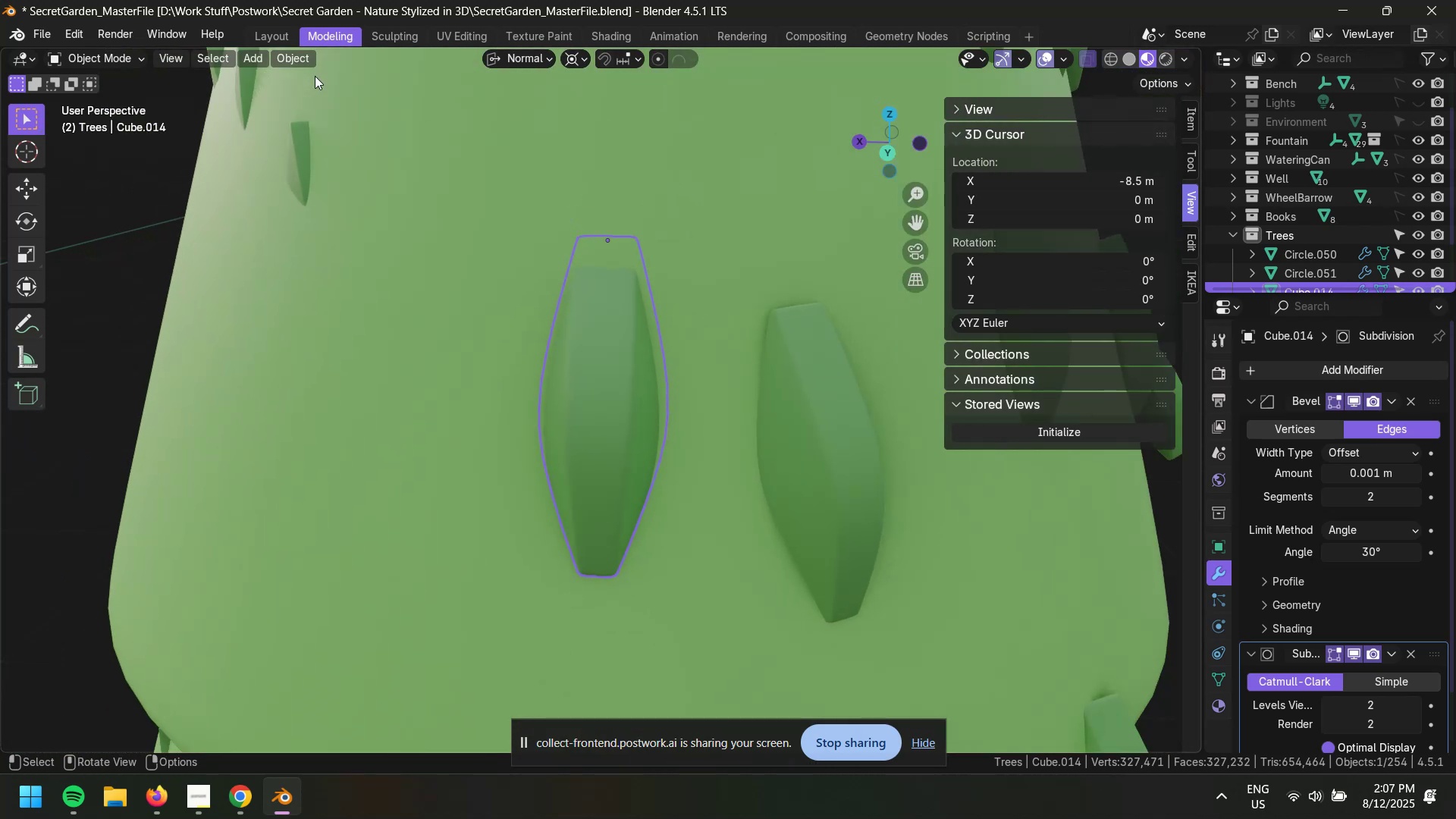 
left_click([293, 57])
 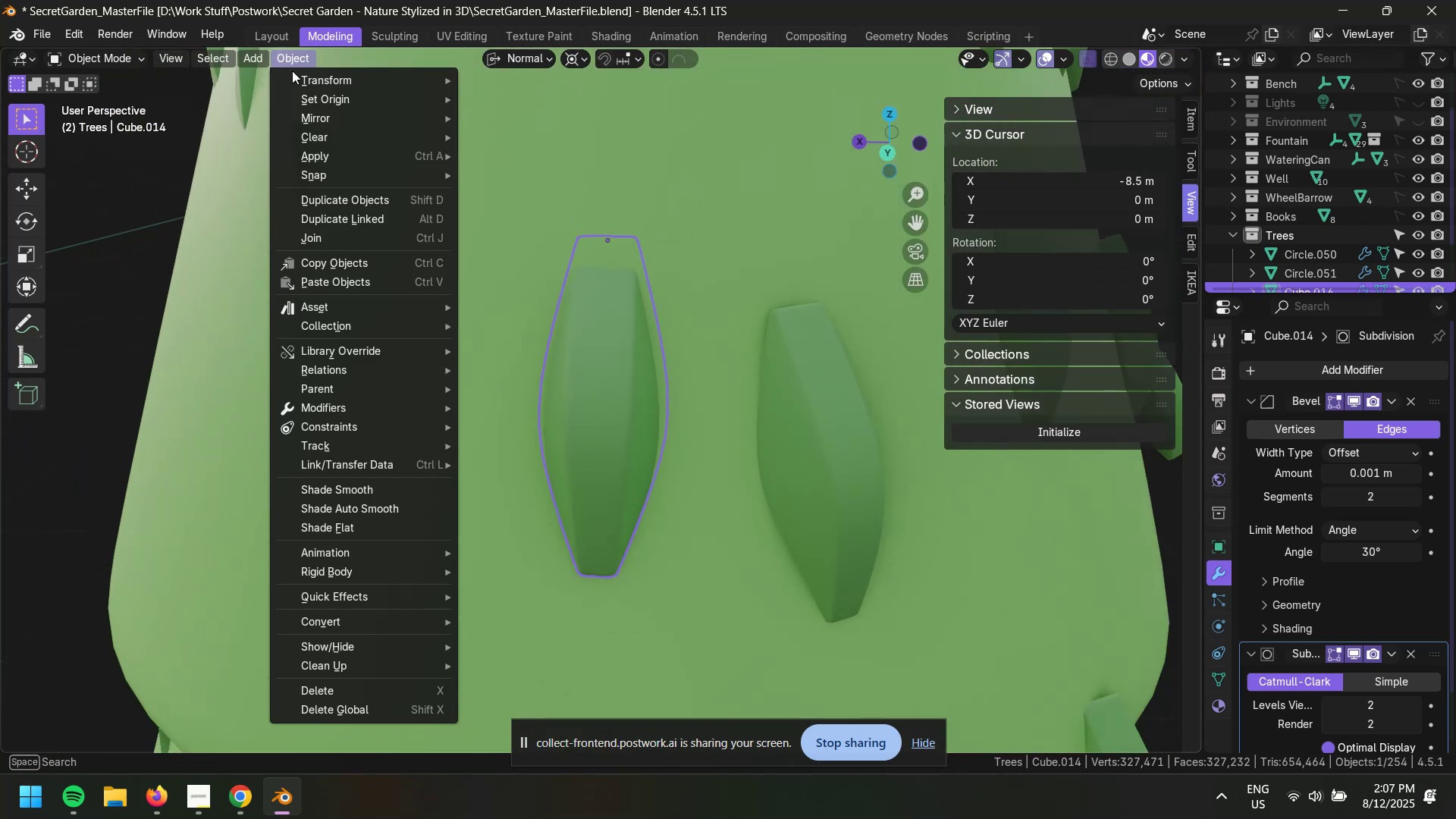 
mouse_move([371, 305])
 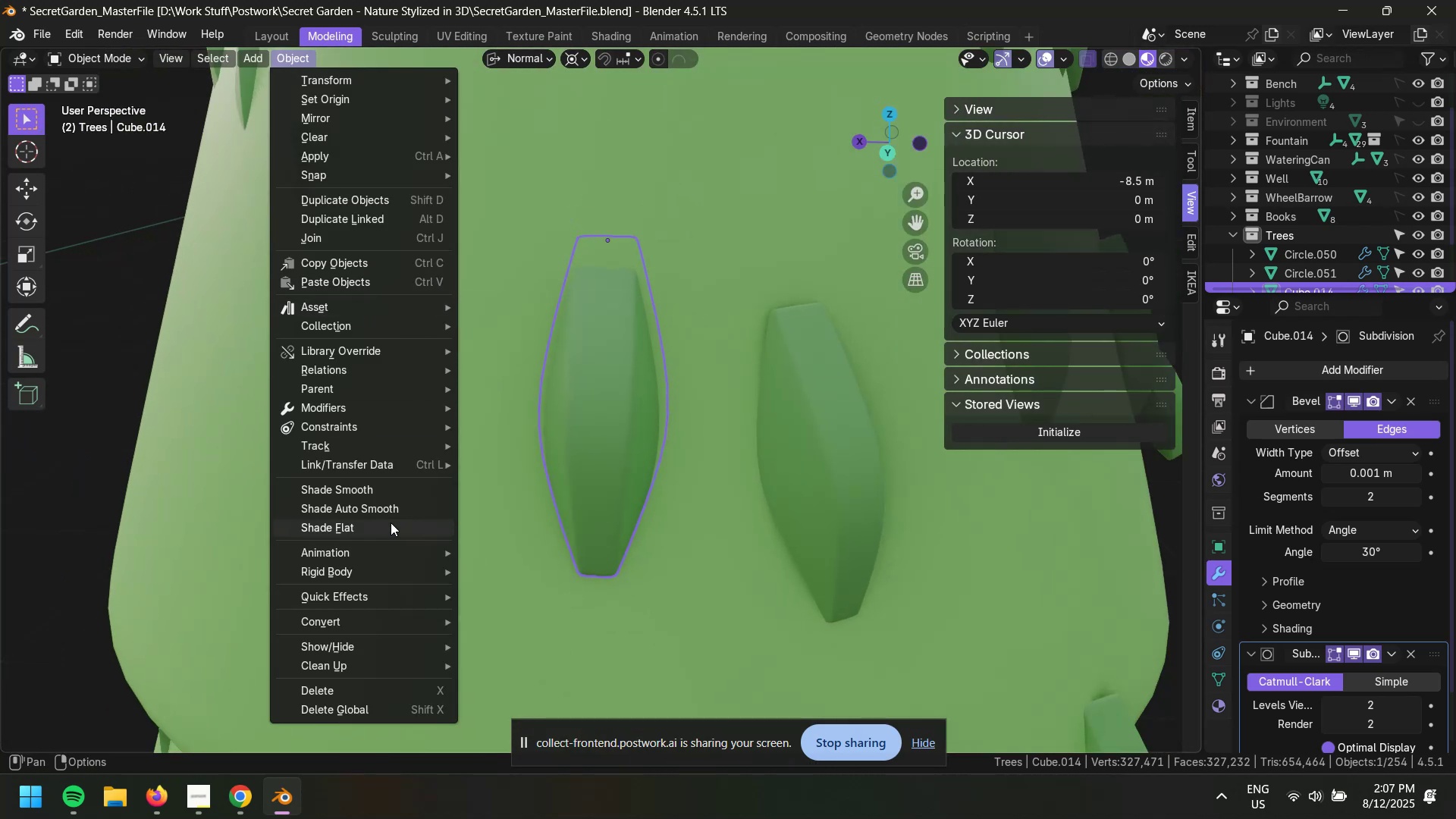 
left_click([394, 493])
 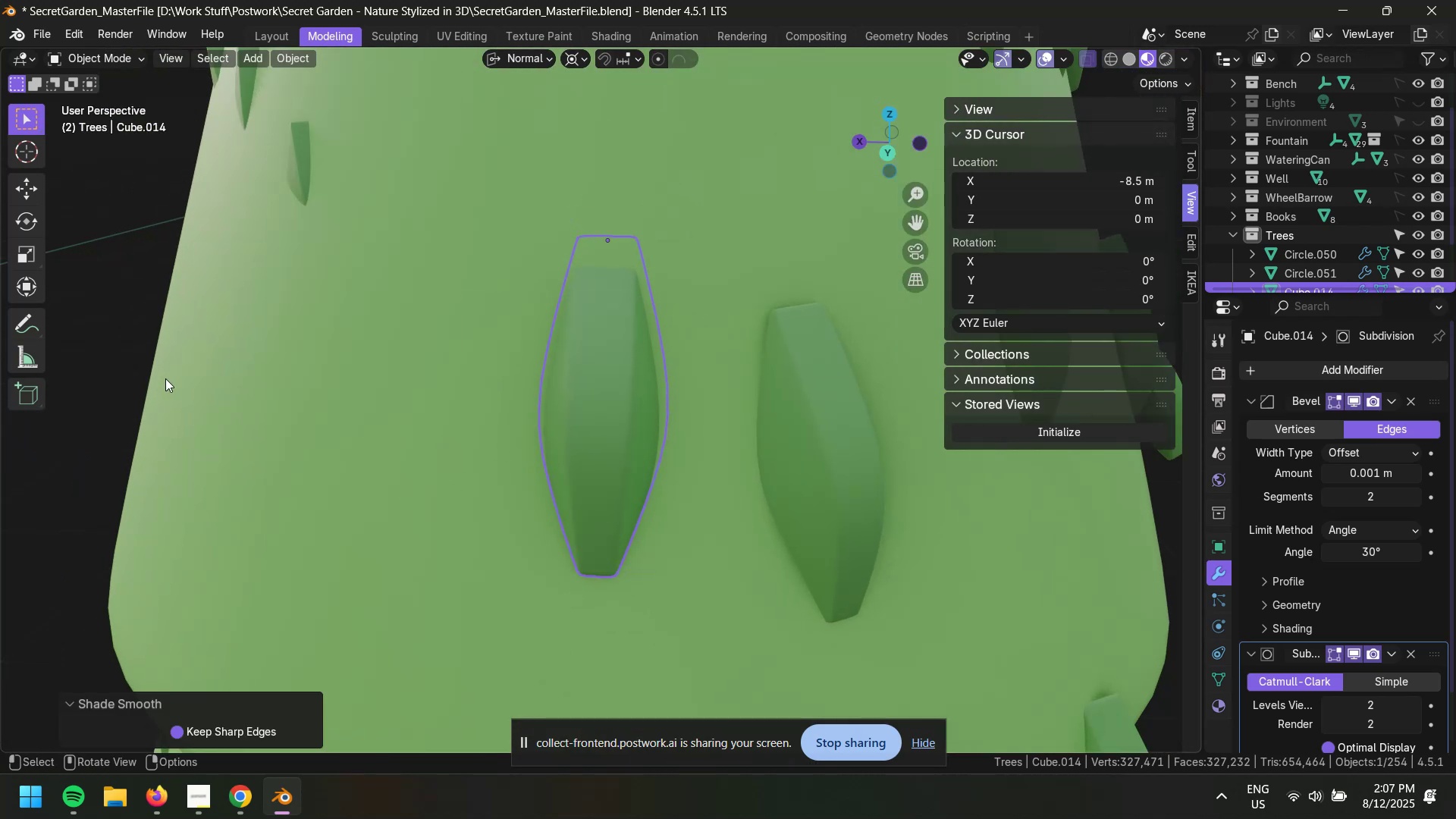 
left_click([102, 357])
 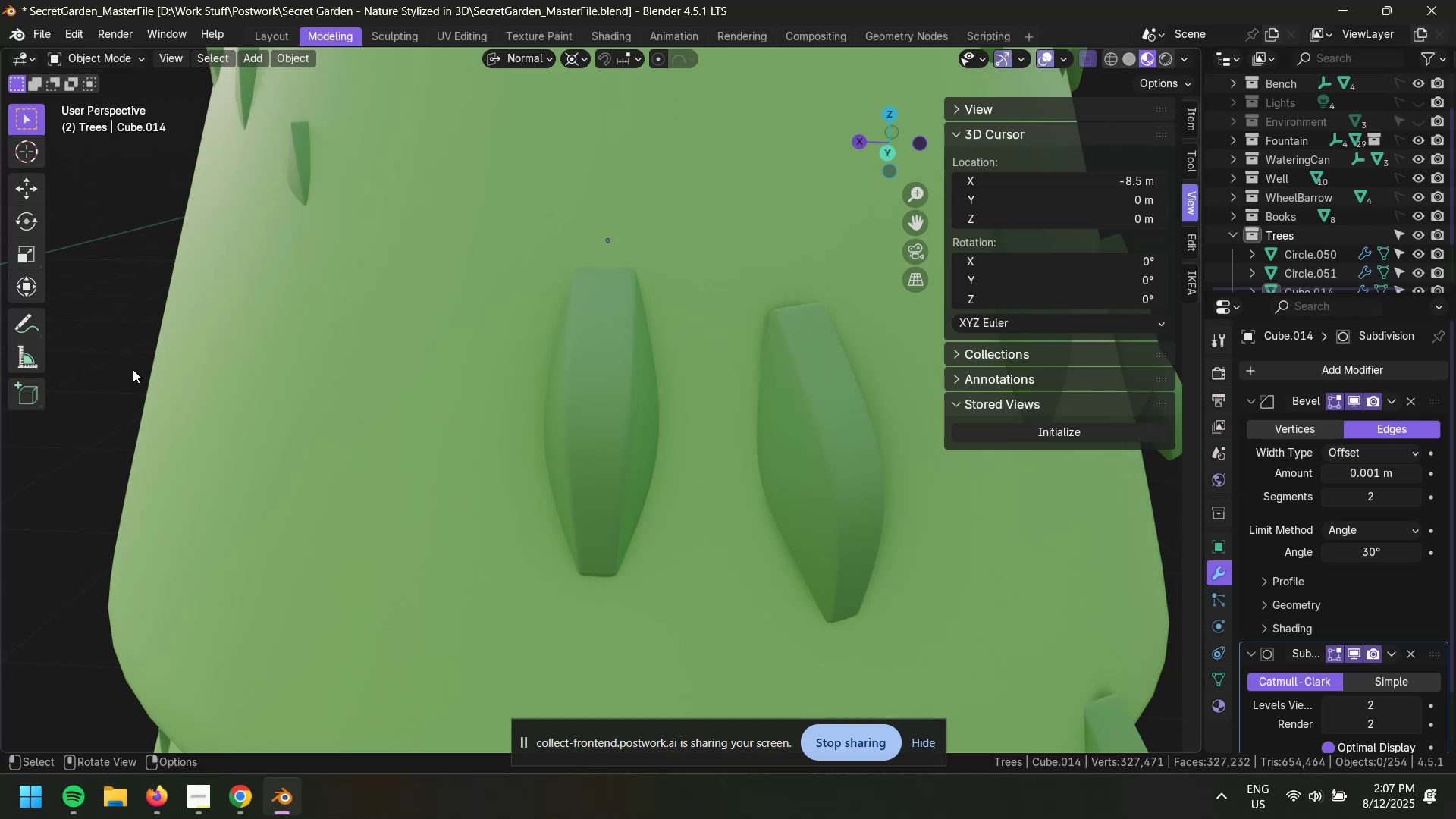 
scroll: coordinate [560, 467], scroll_direction: down, amount: 9.0
 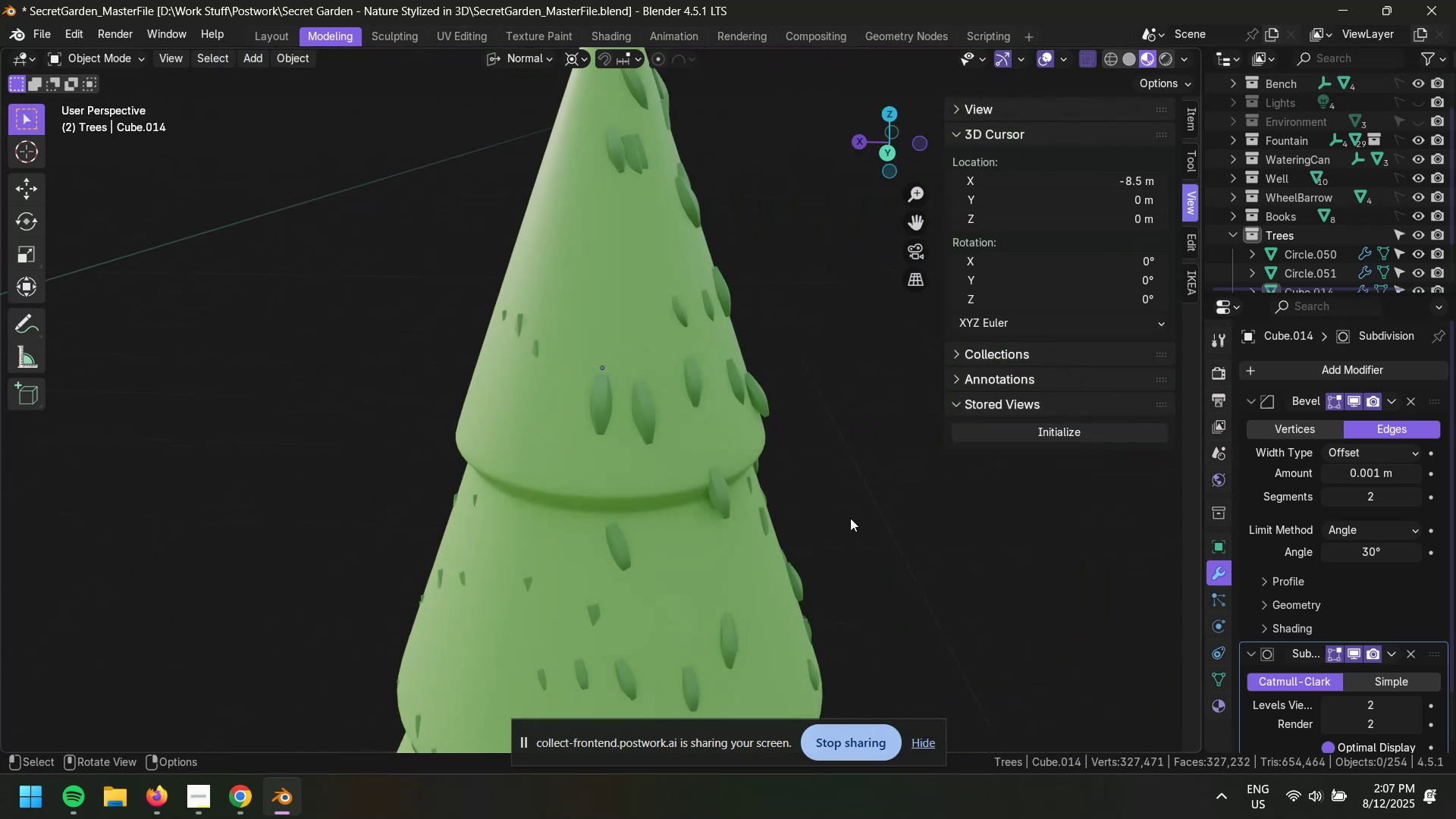 
left_click([850, 518])
 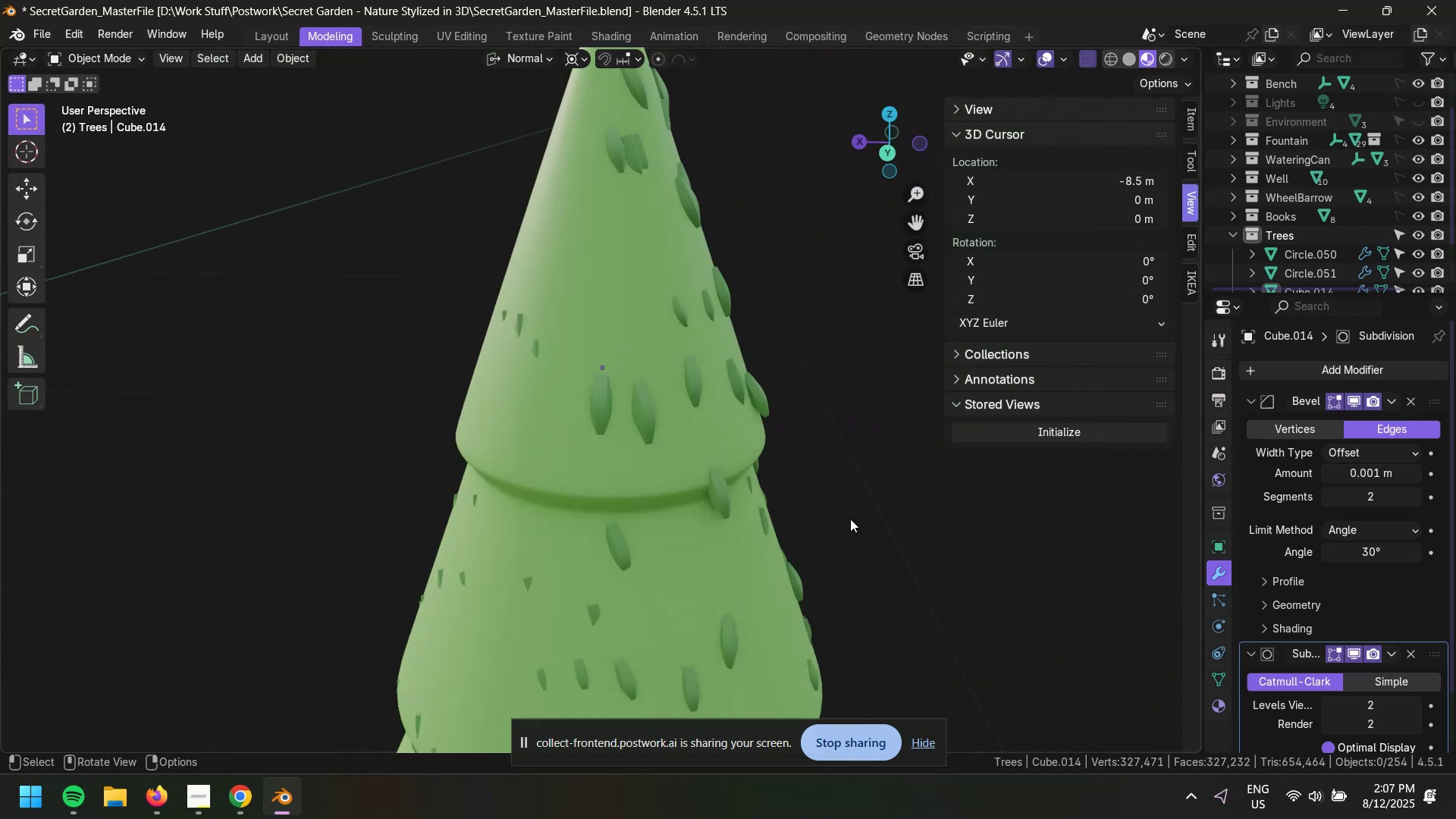 
hold_key(key=ControlLeft, duration=0.51)
 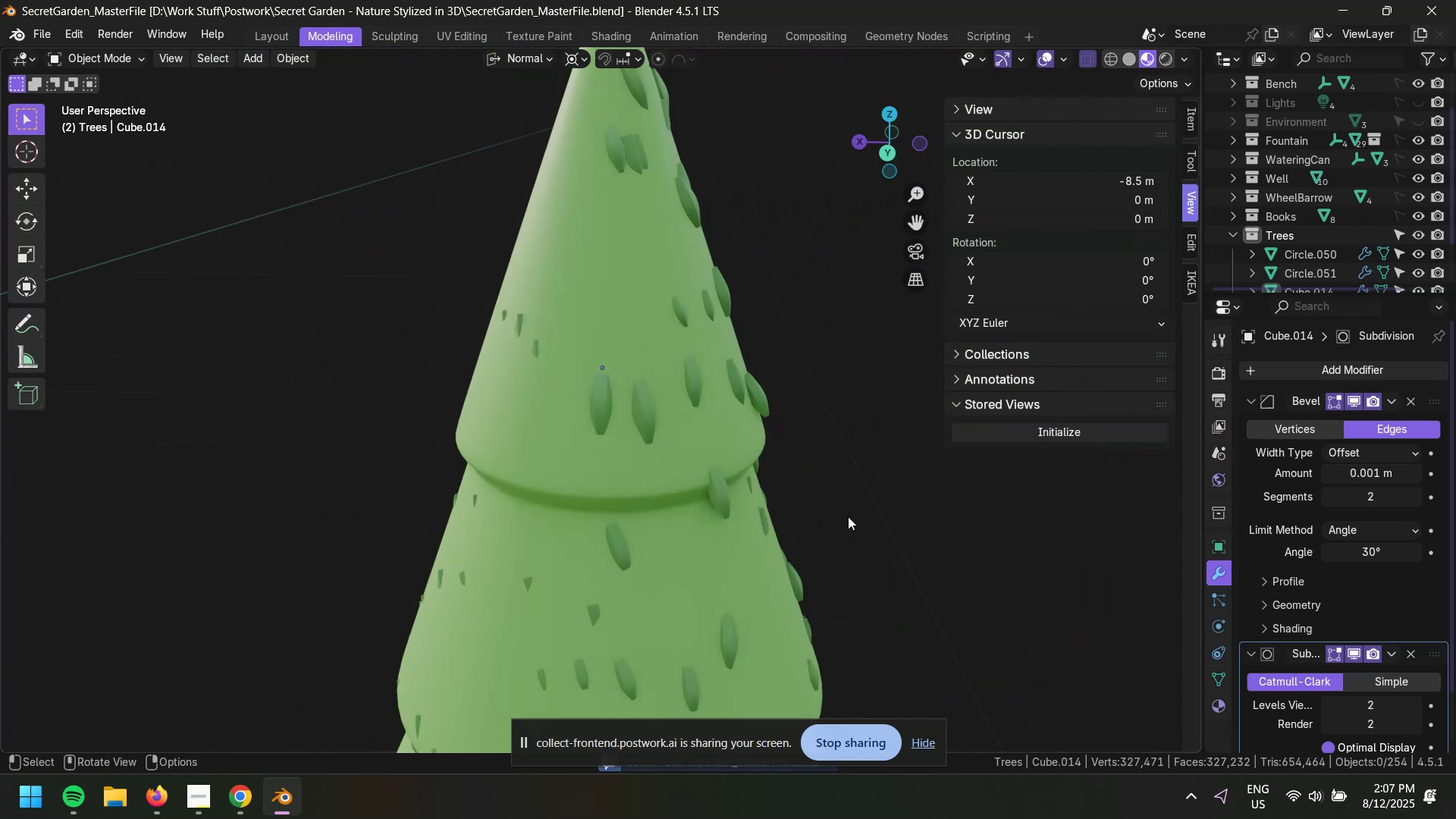 